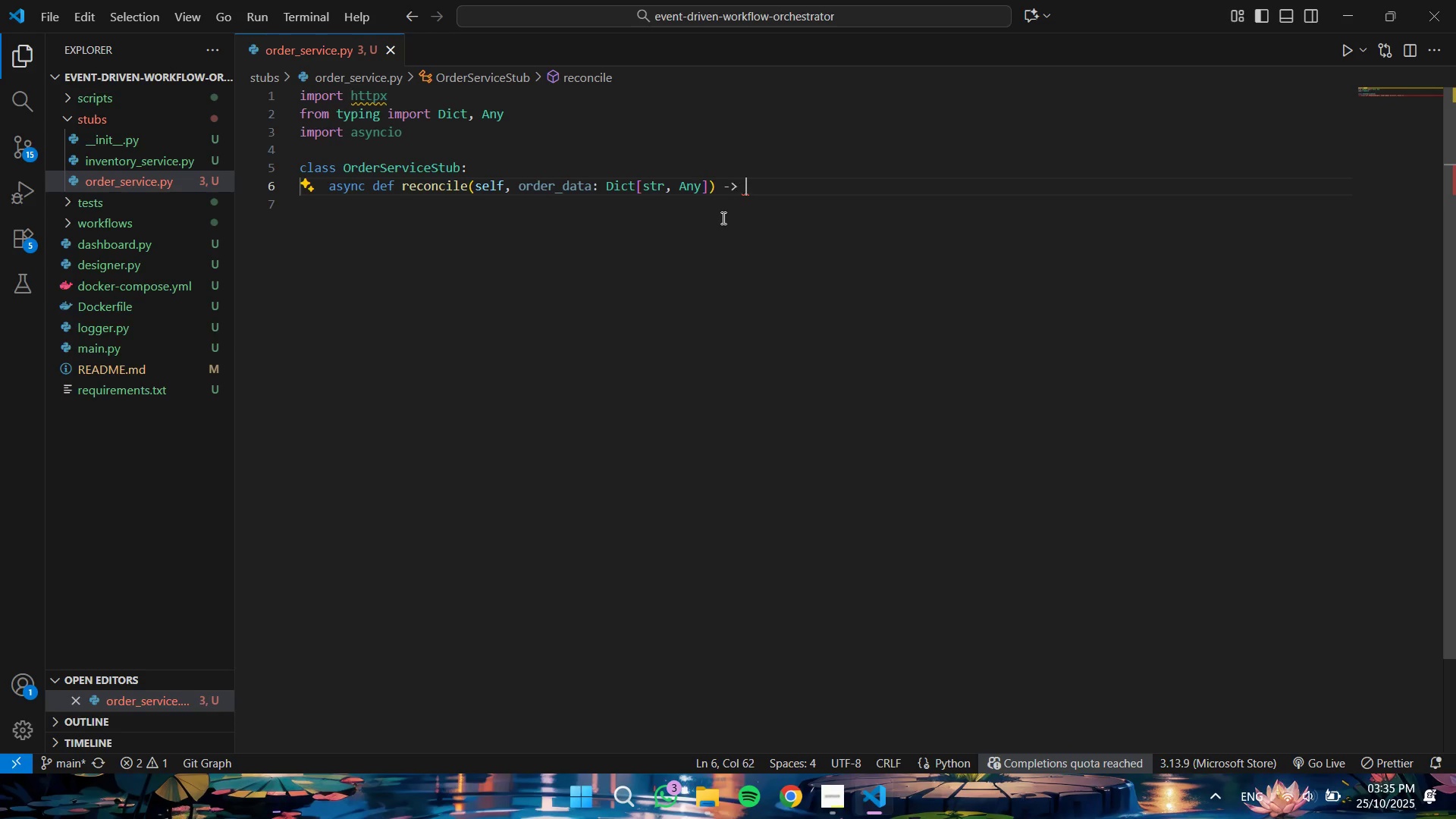 
key(Shift+D)
 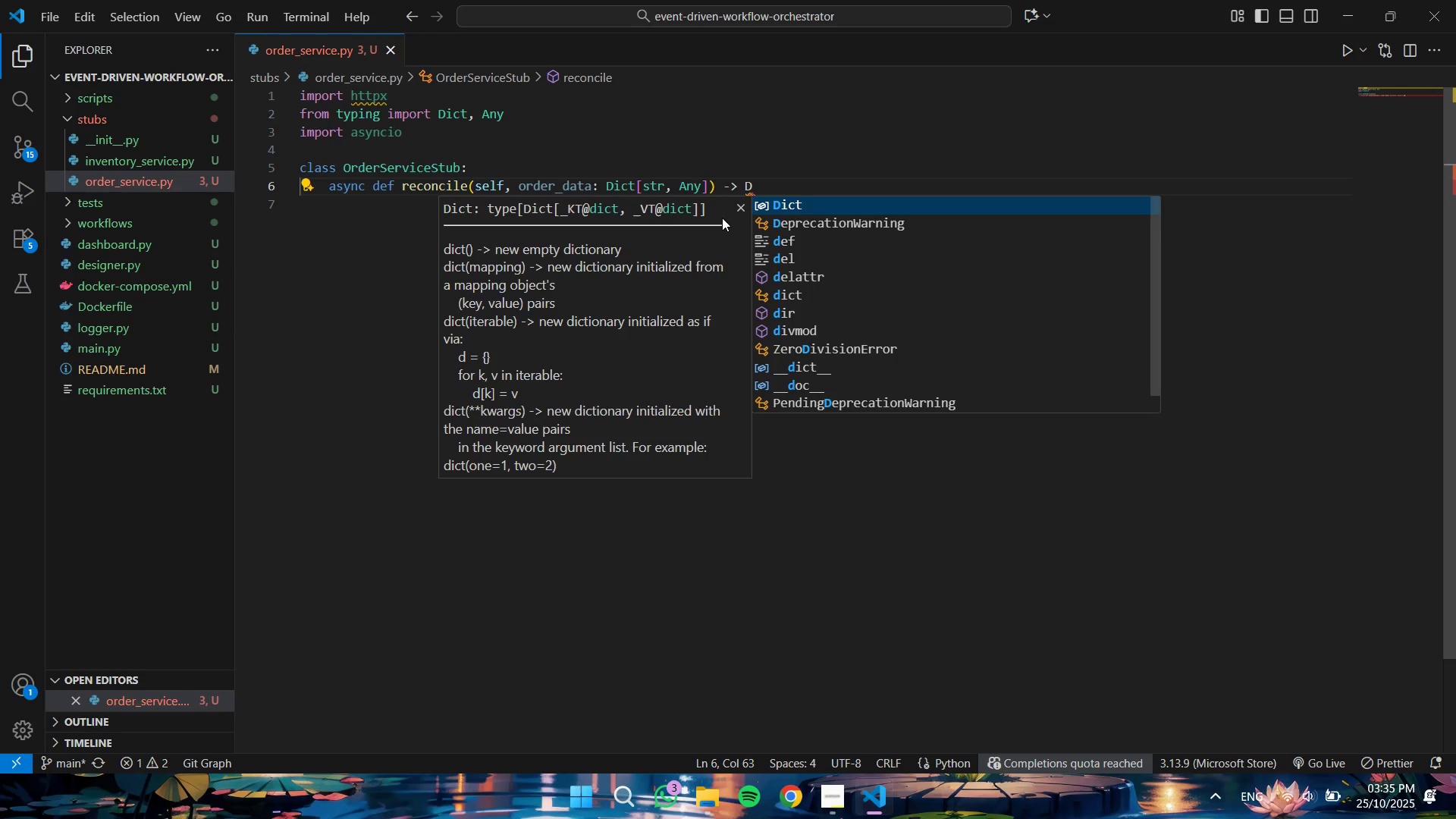 
key(Enter)
 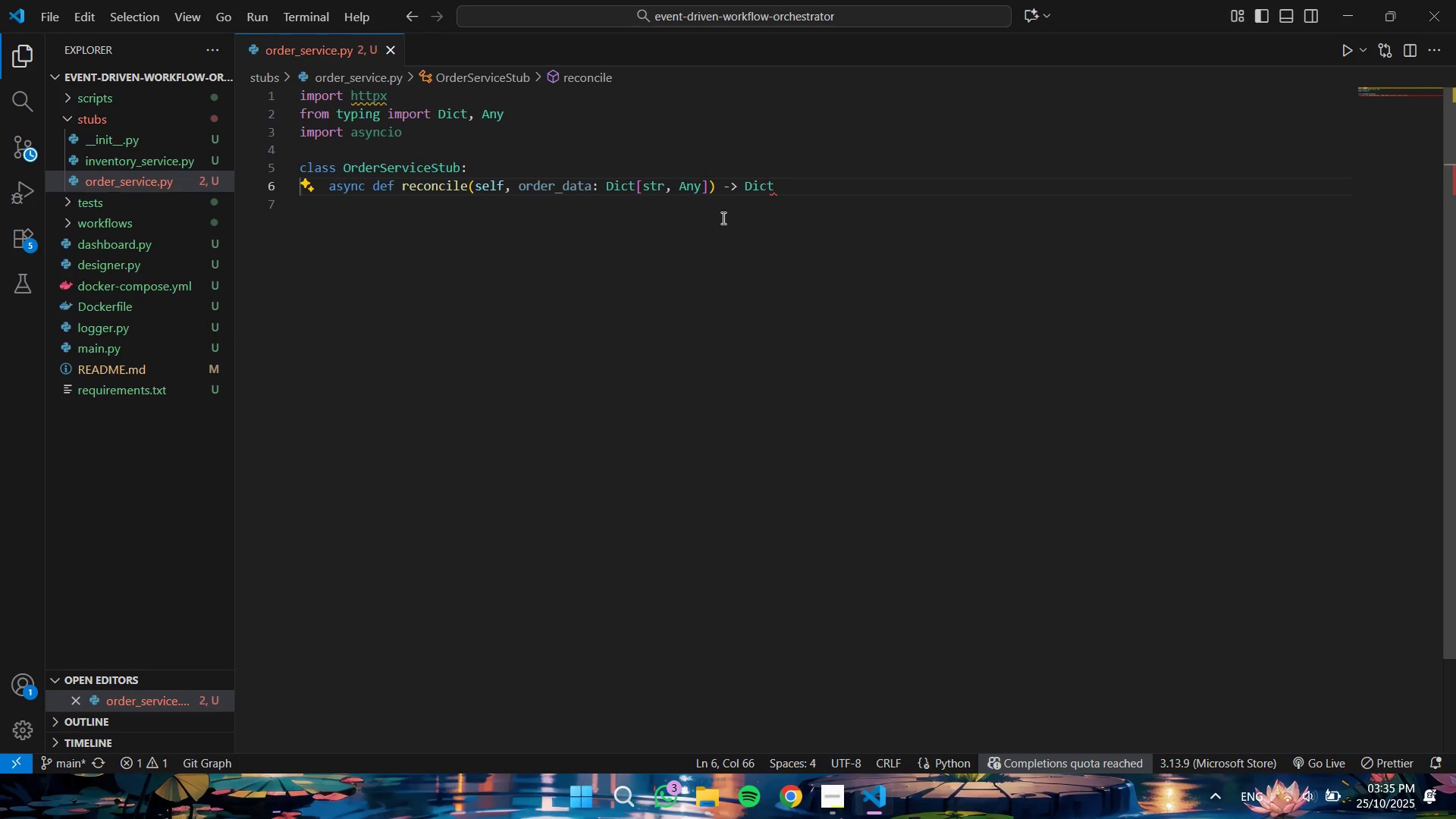 
type([str, An)
 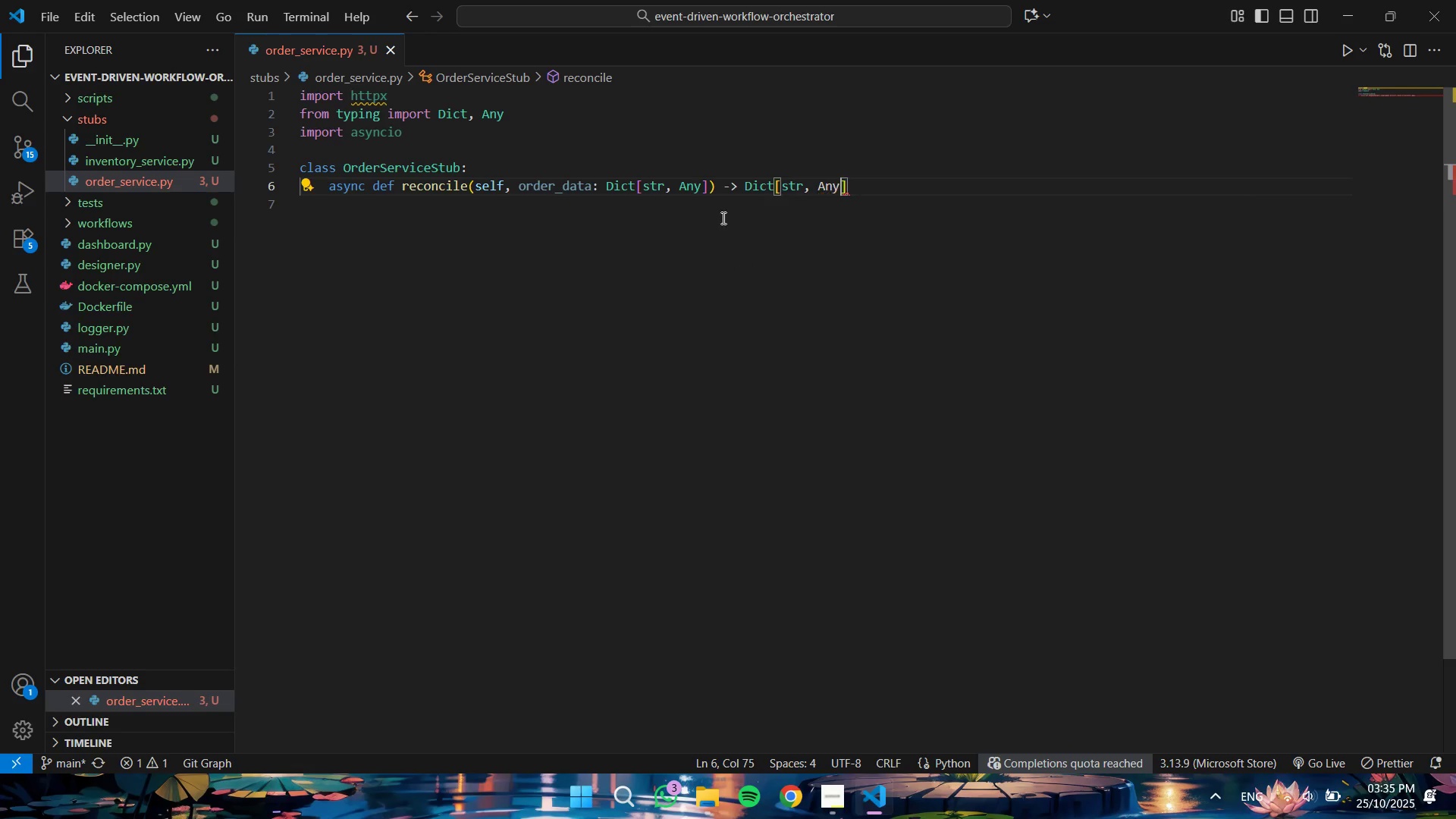 
 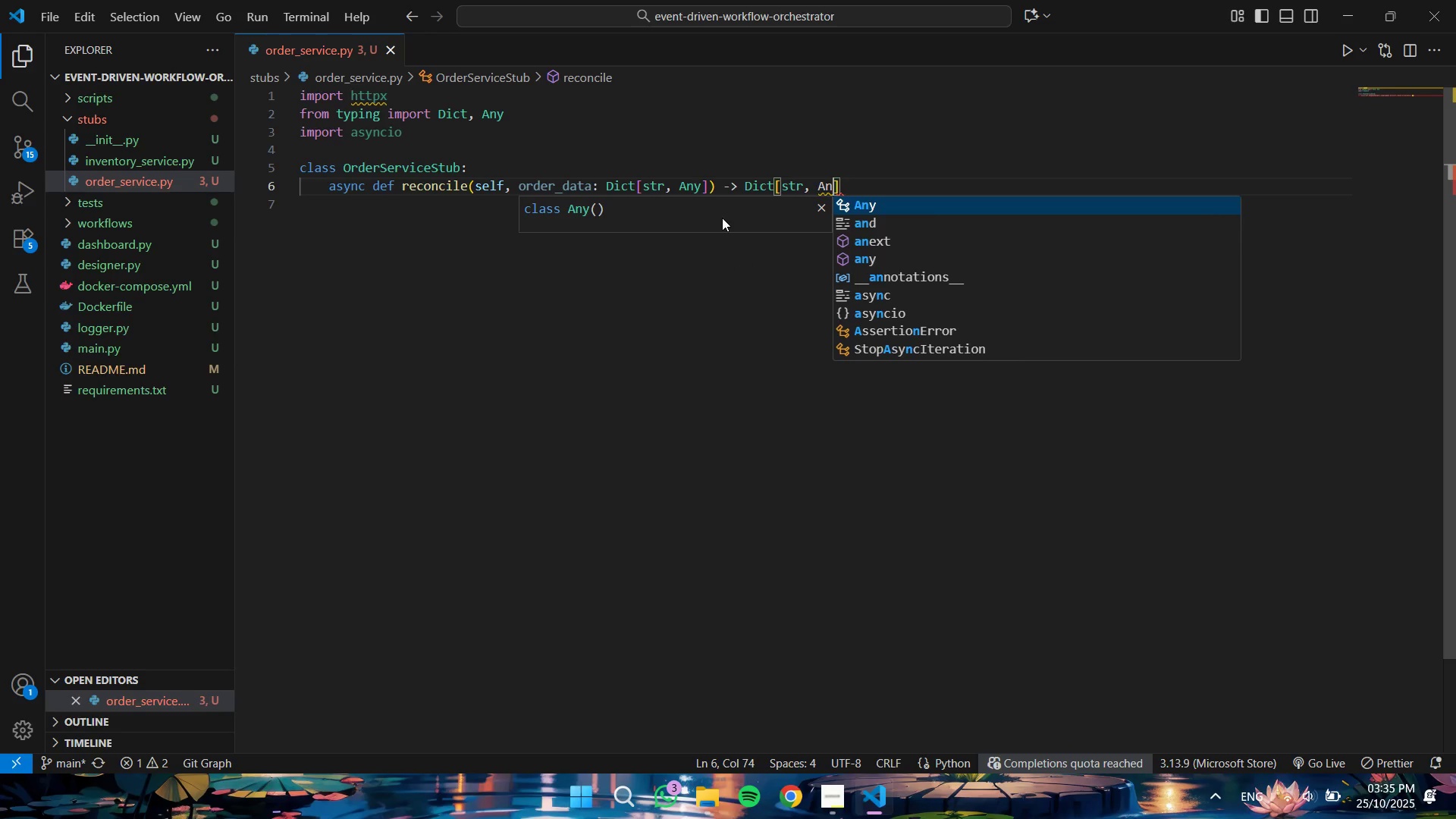 
key(Enter)
 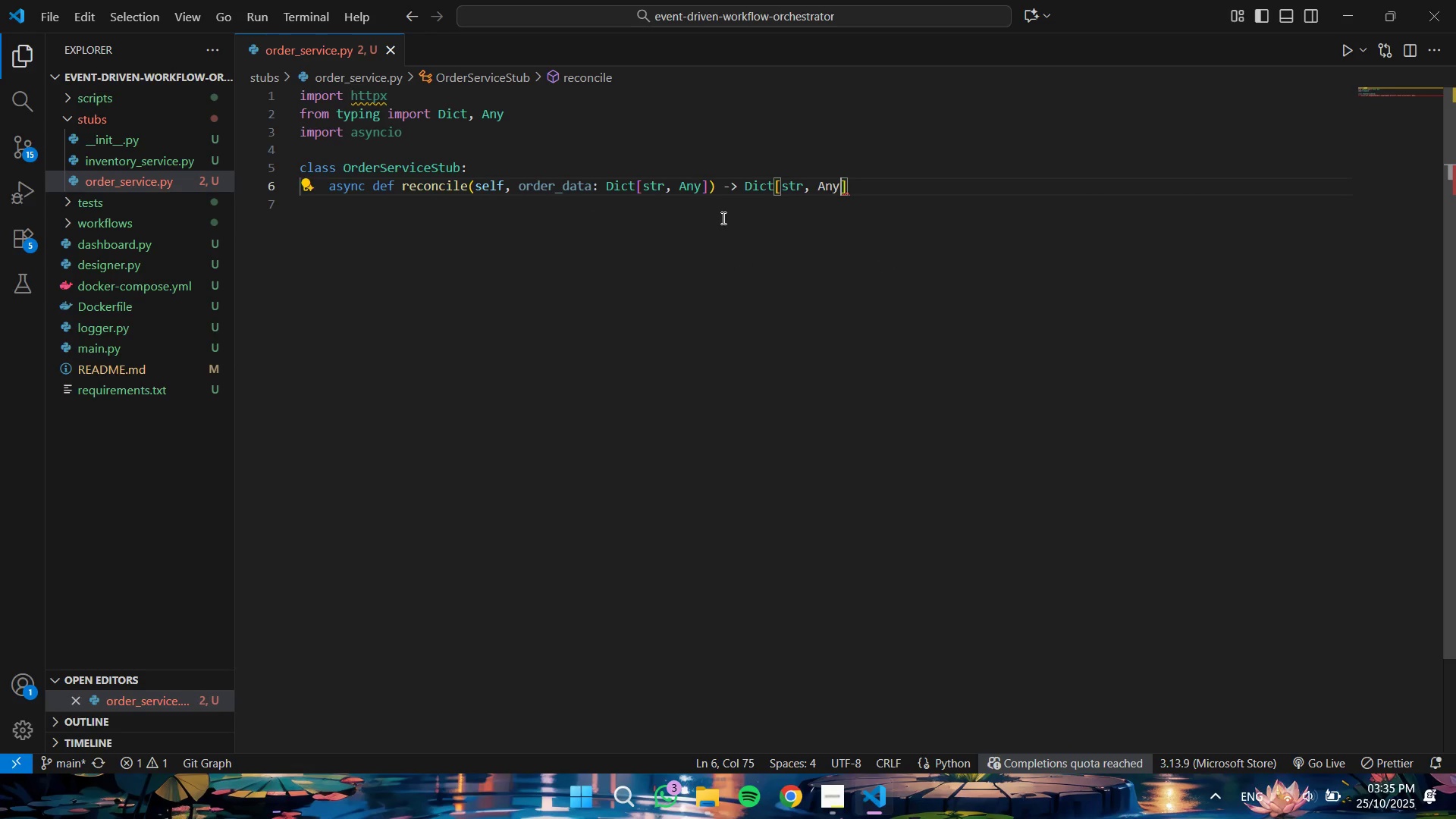 
key(ArrowRight)
 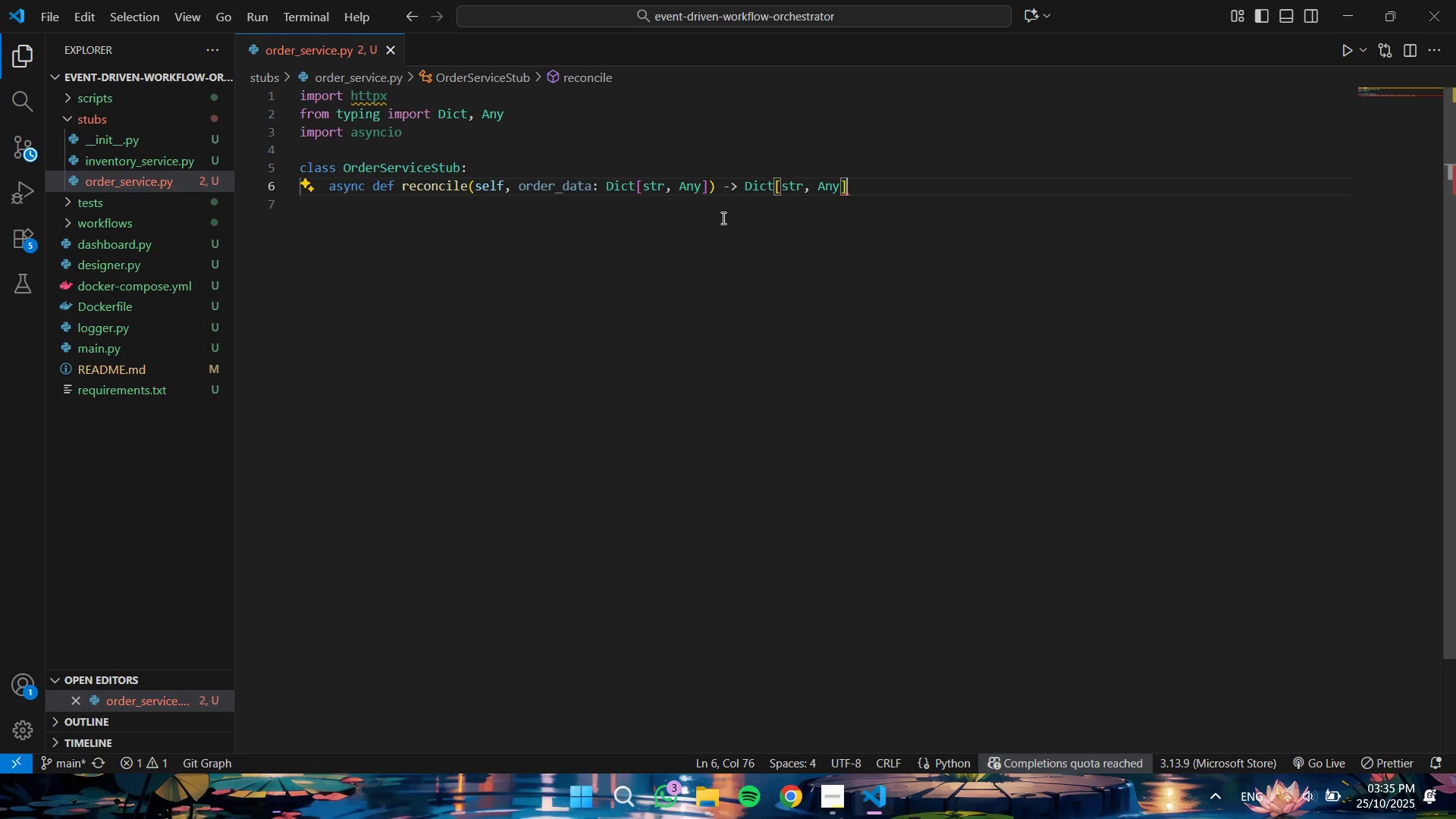 
key(Shift+Semicolon)
 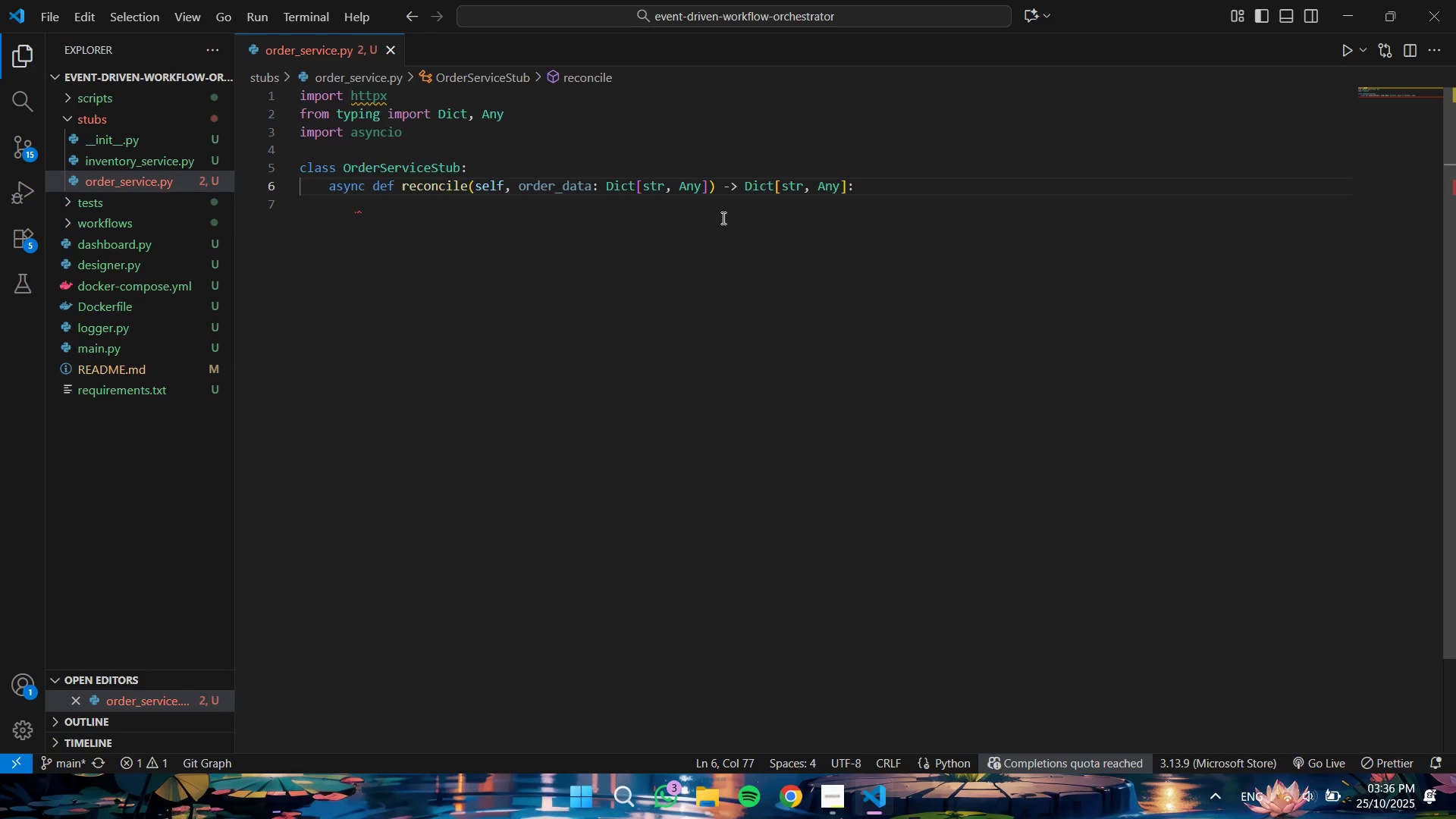 
key(Enter)
 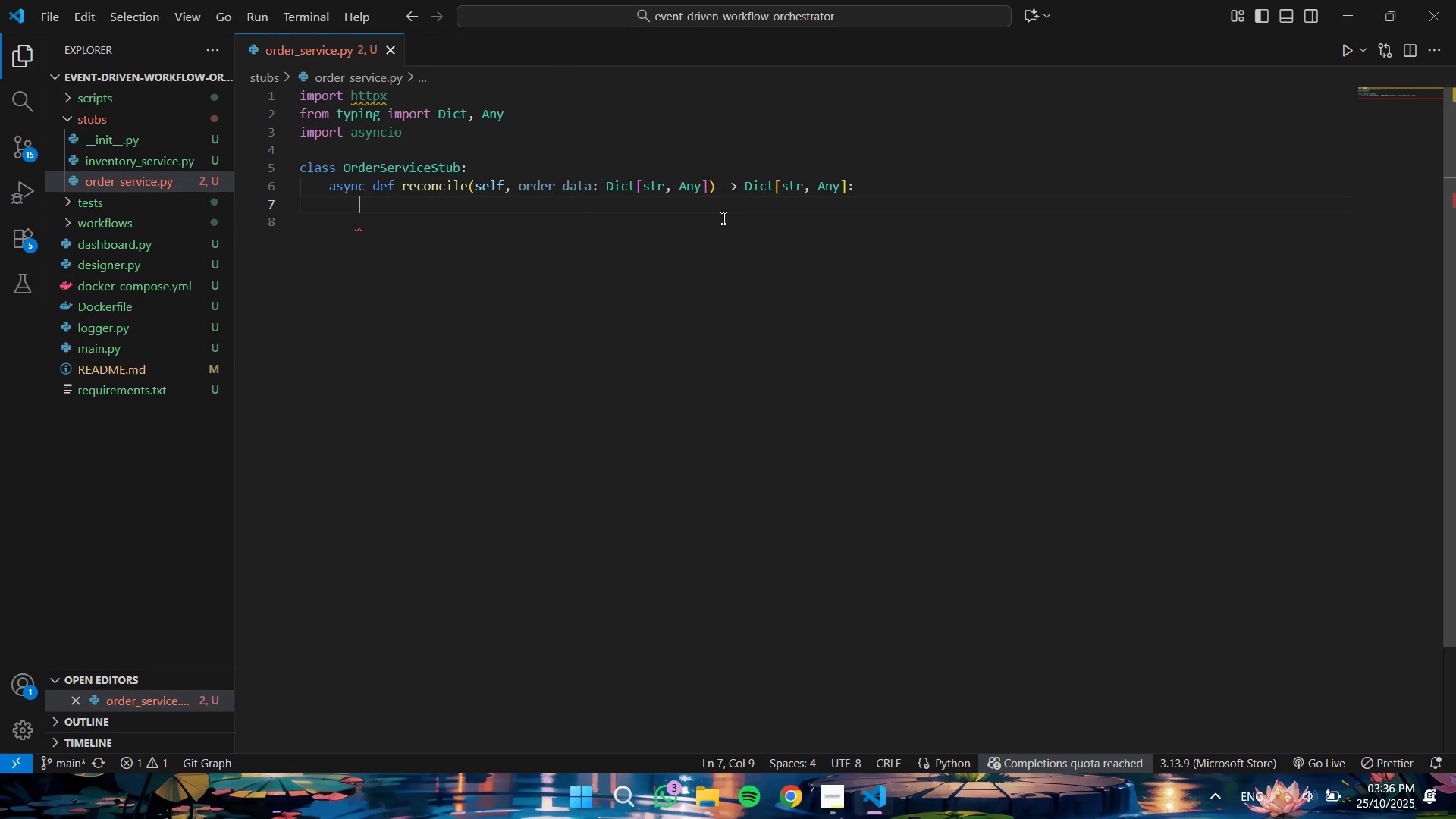 
type(# Simulate API call to in-house order service)
 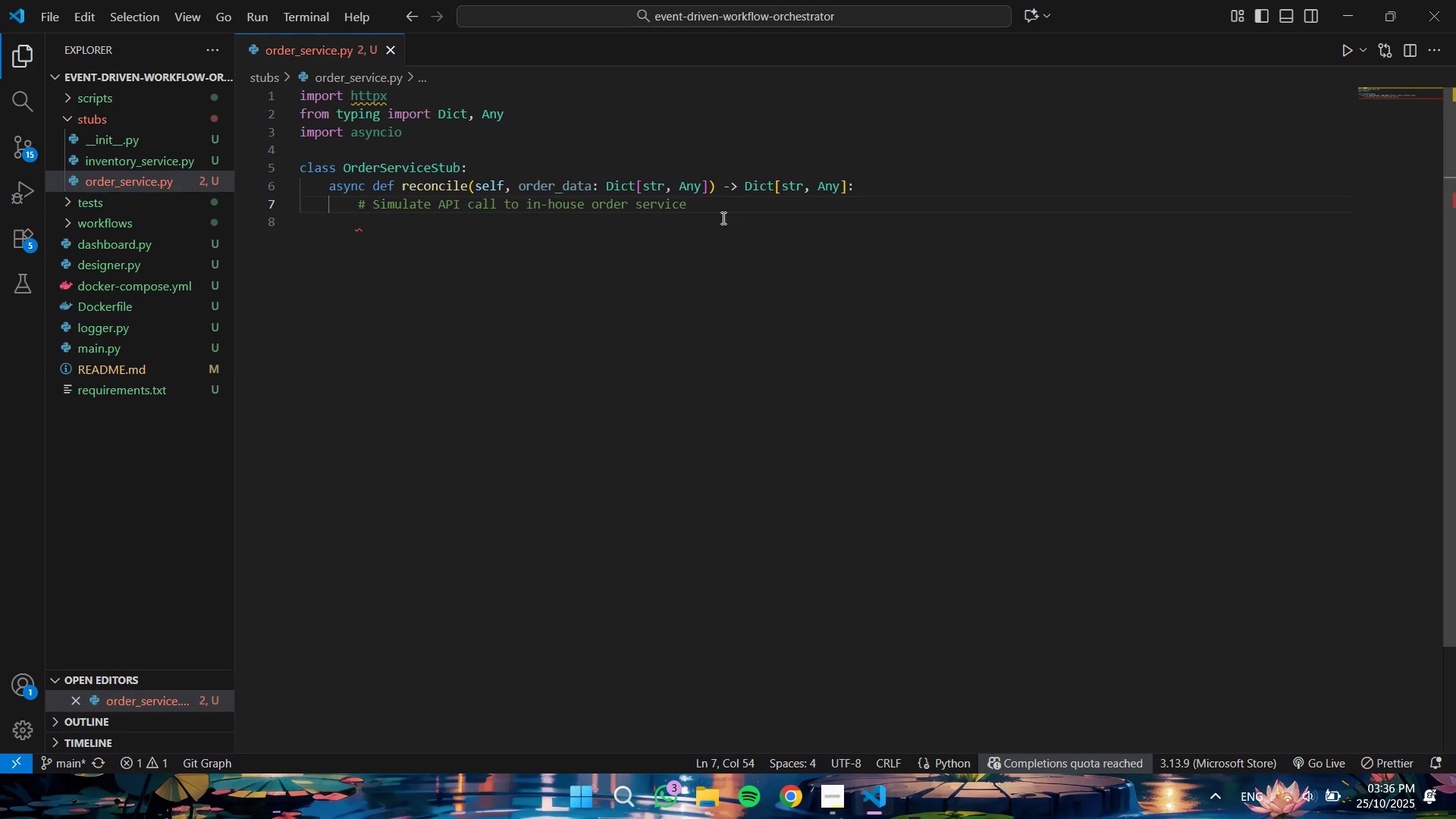 
key(Enter)
 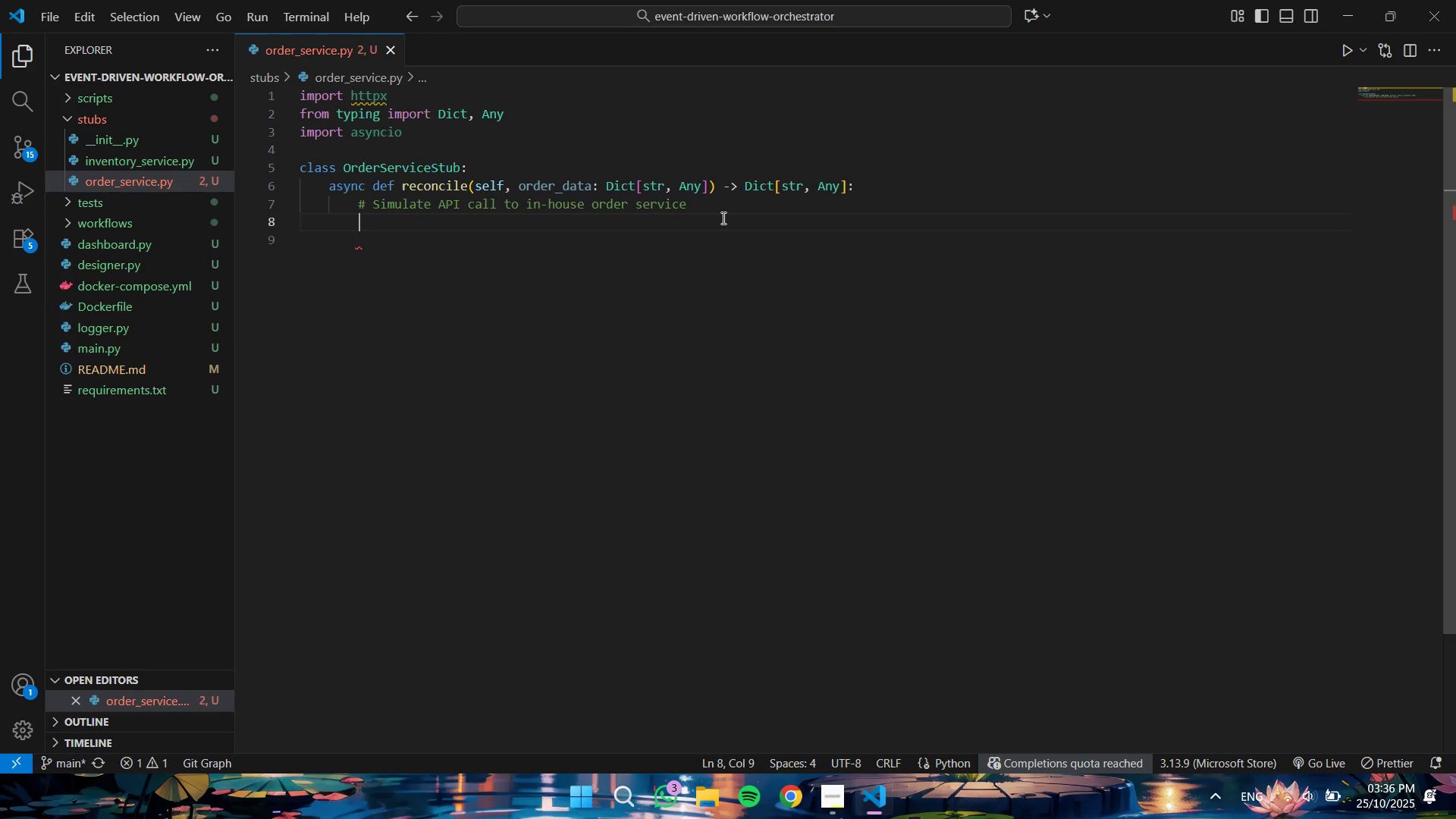 
type(await asyncio.sl)
 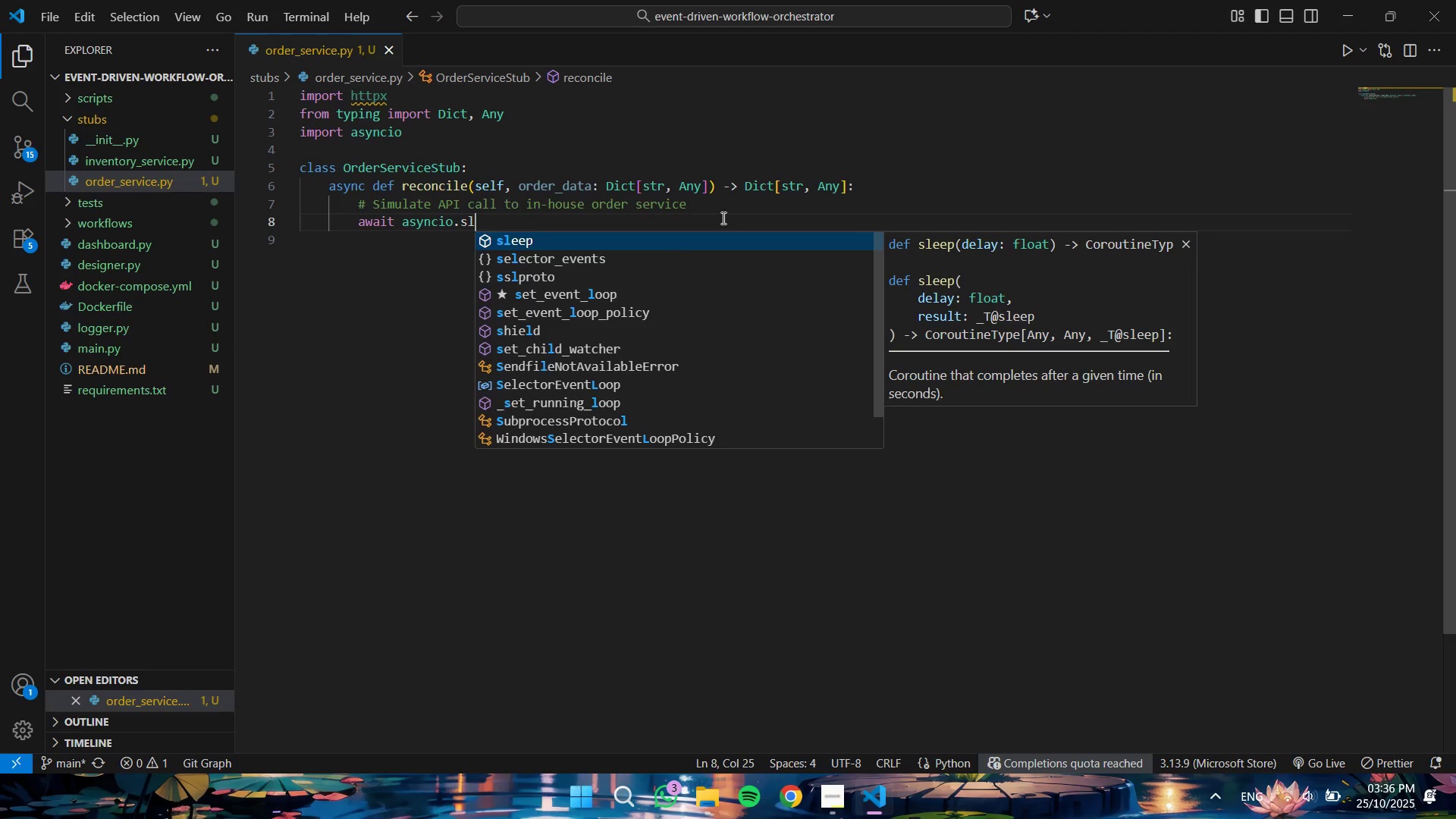 
key(Enter)
 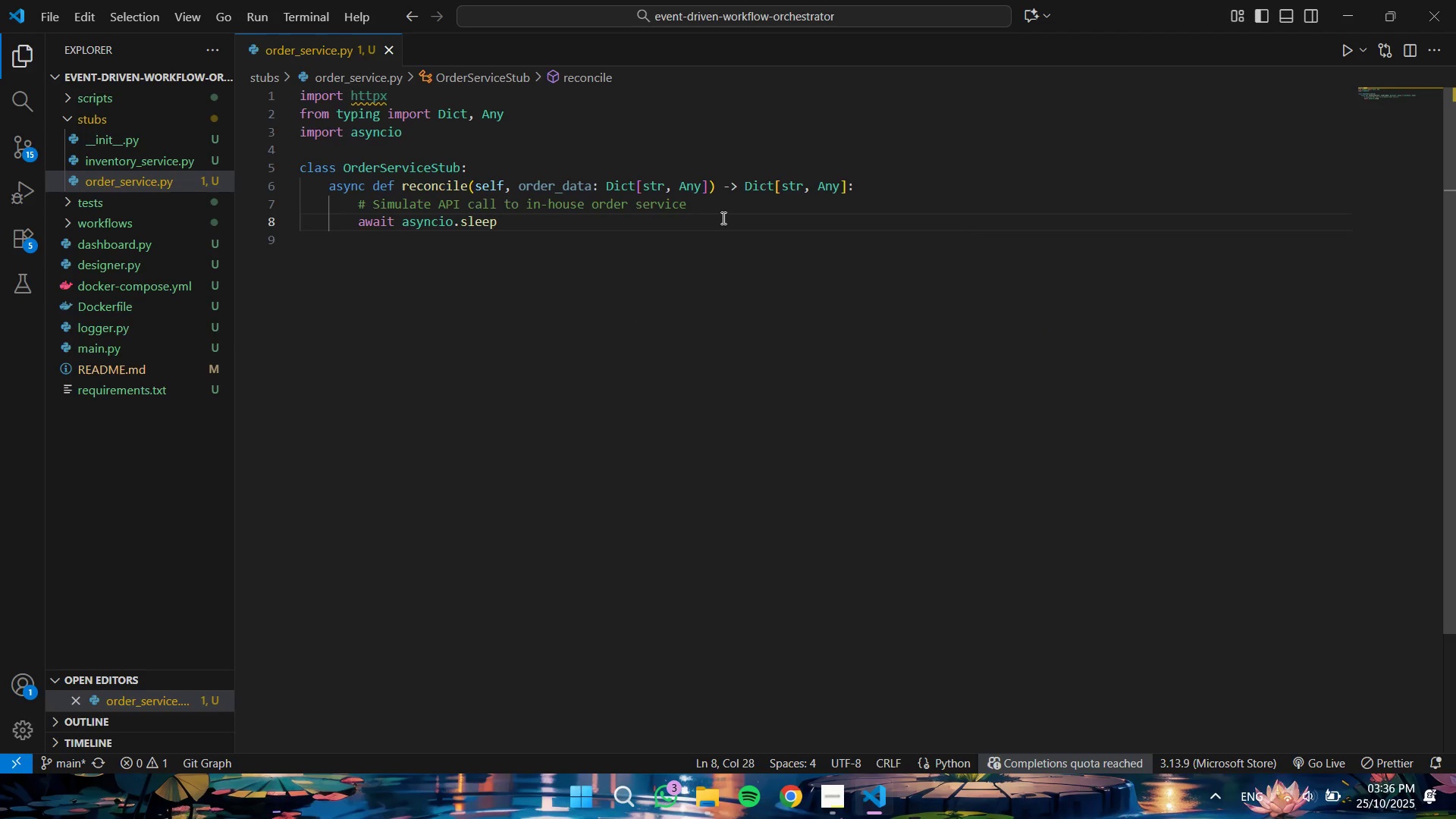 
type((0.1)
 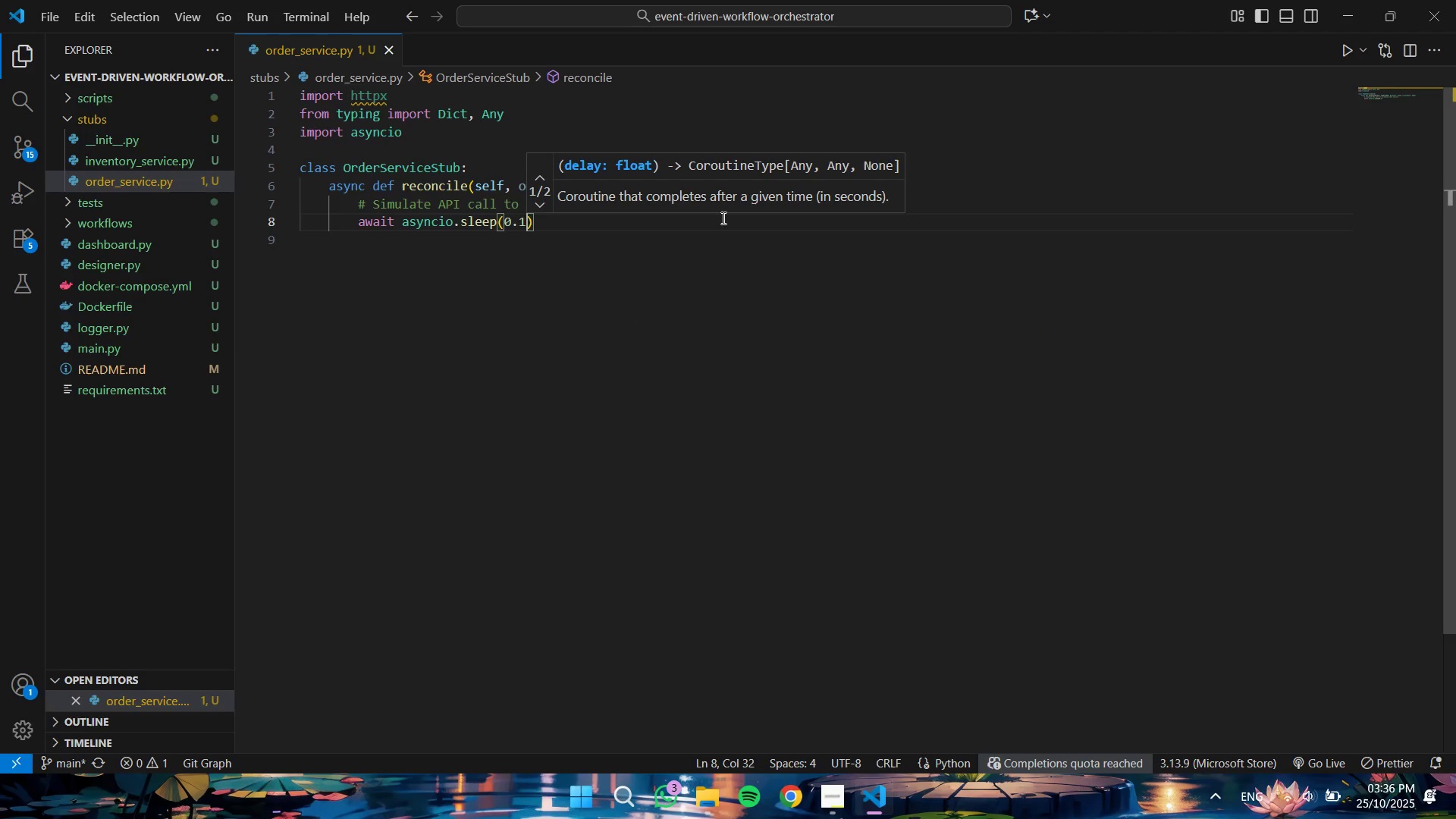 
key(ArrowRight)
 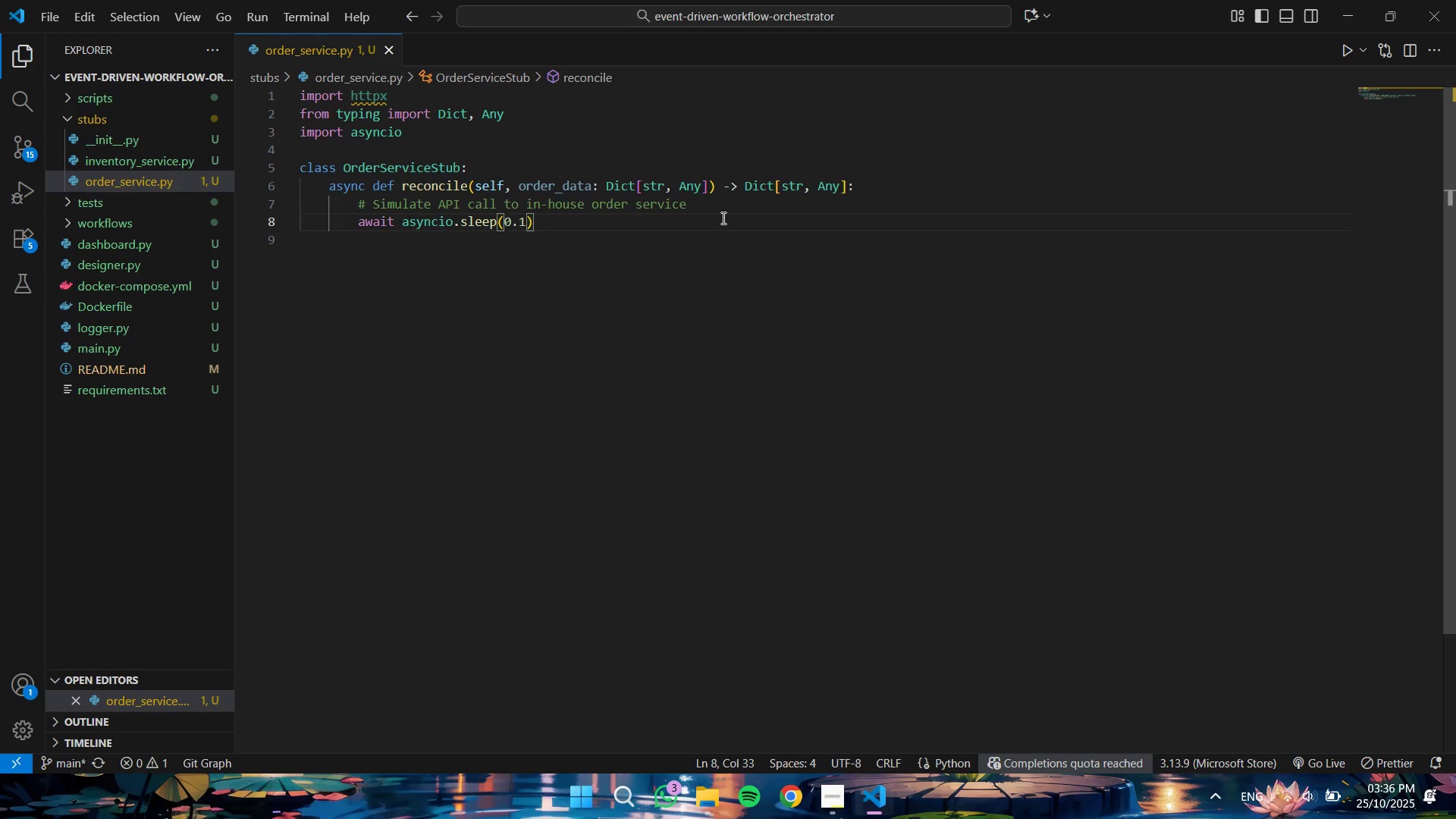 
type( # Latency )
key(Backspace)
 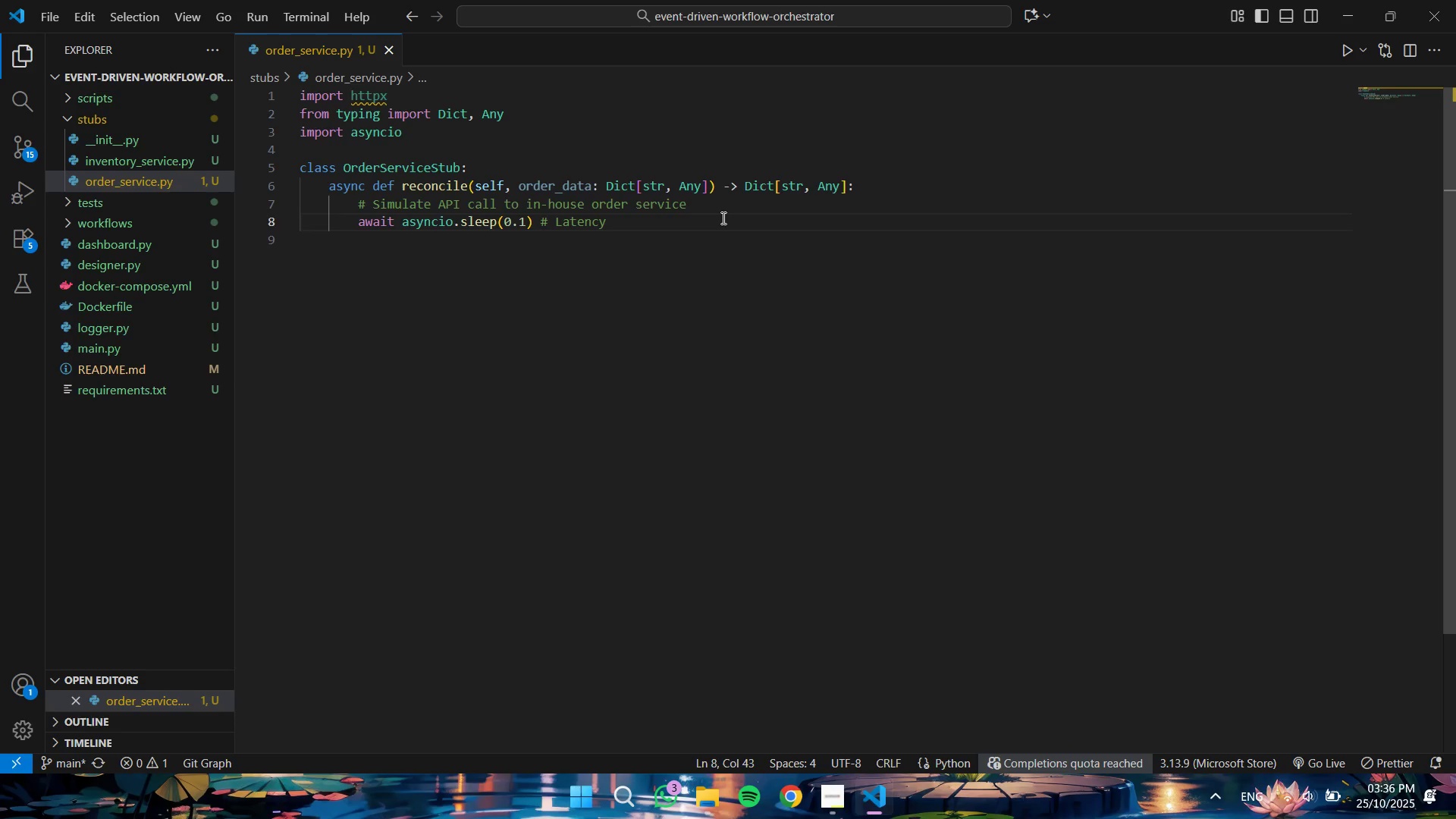 
key(Enter)
 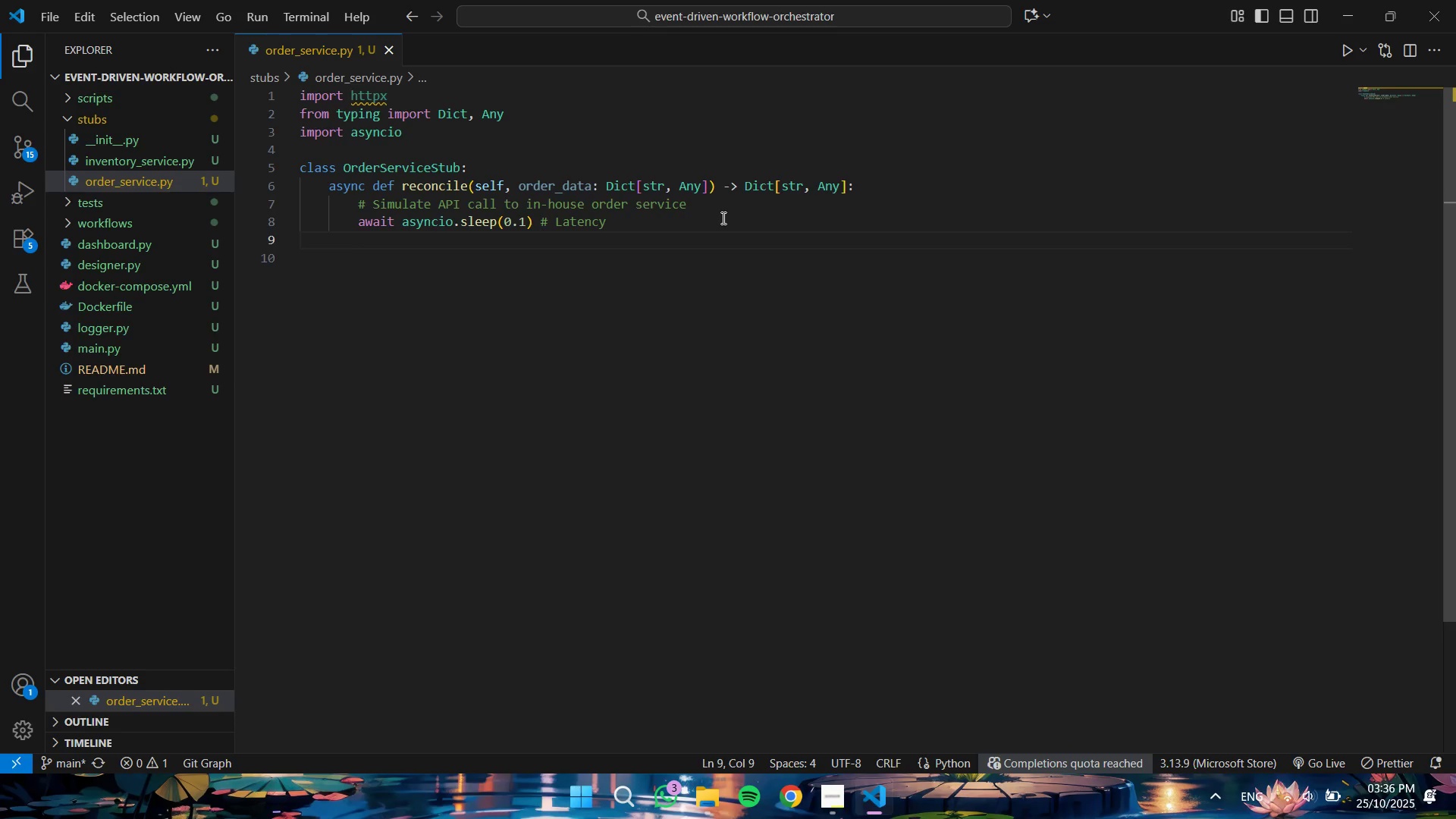 
key(Enter)
 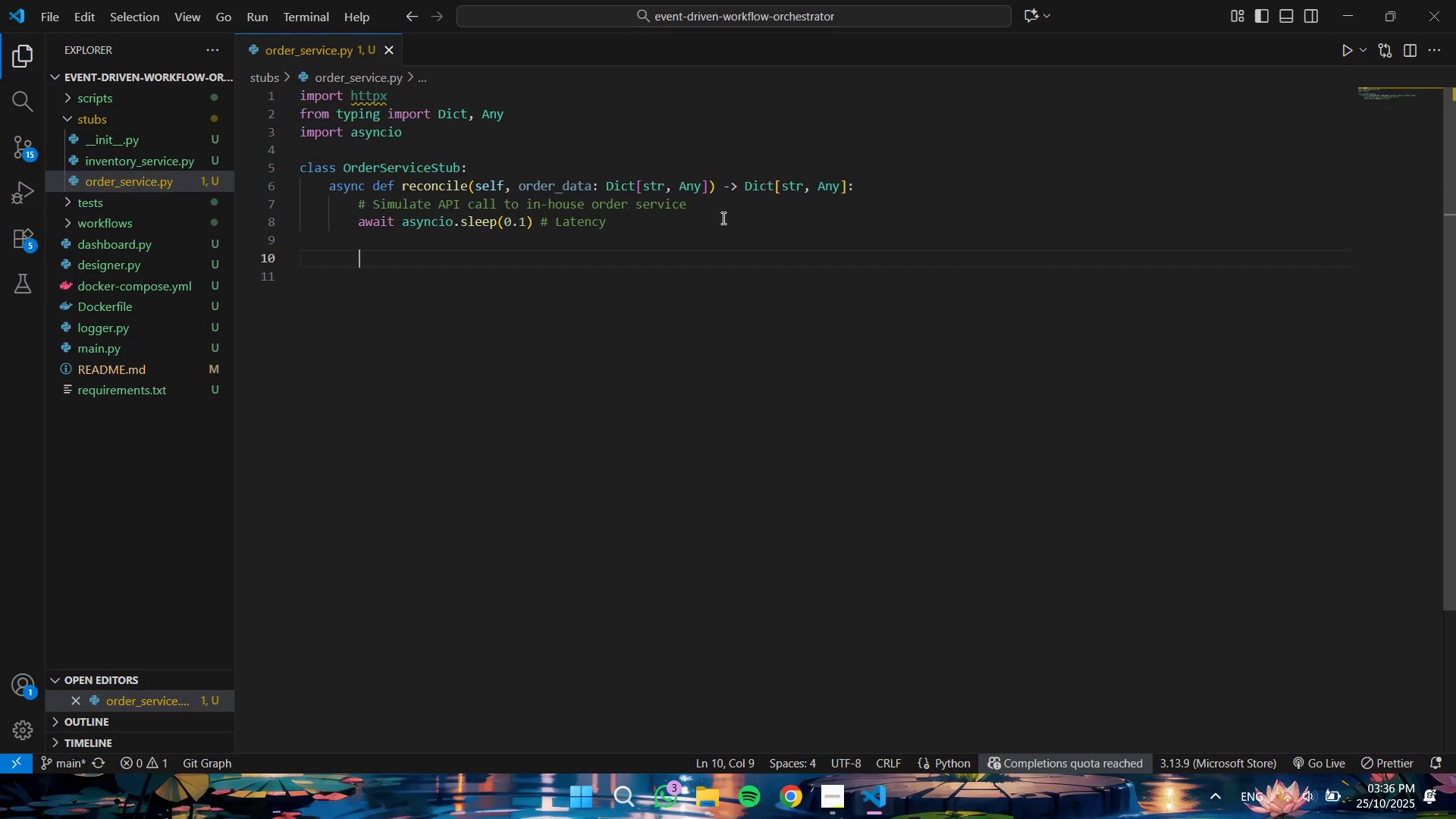 
type(# Mock reconciliation: sum quantities, validate)
 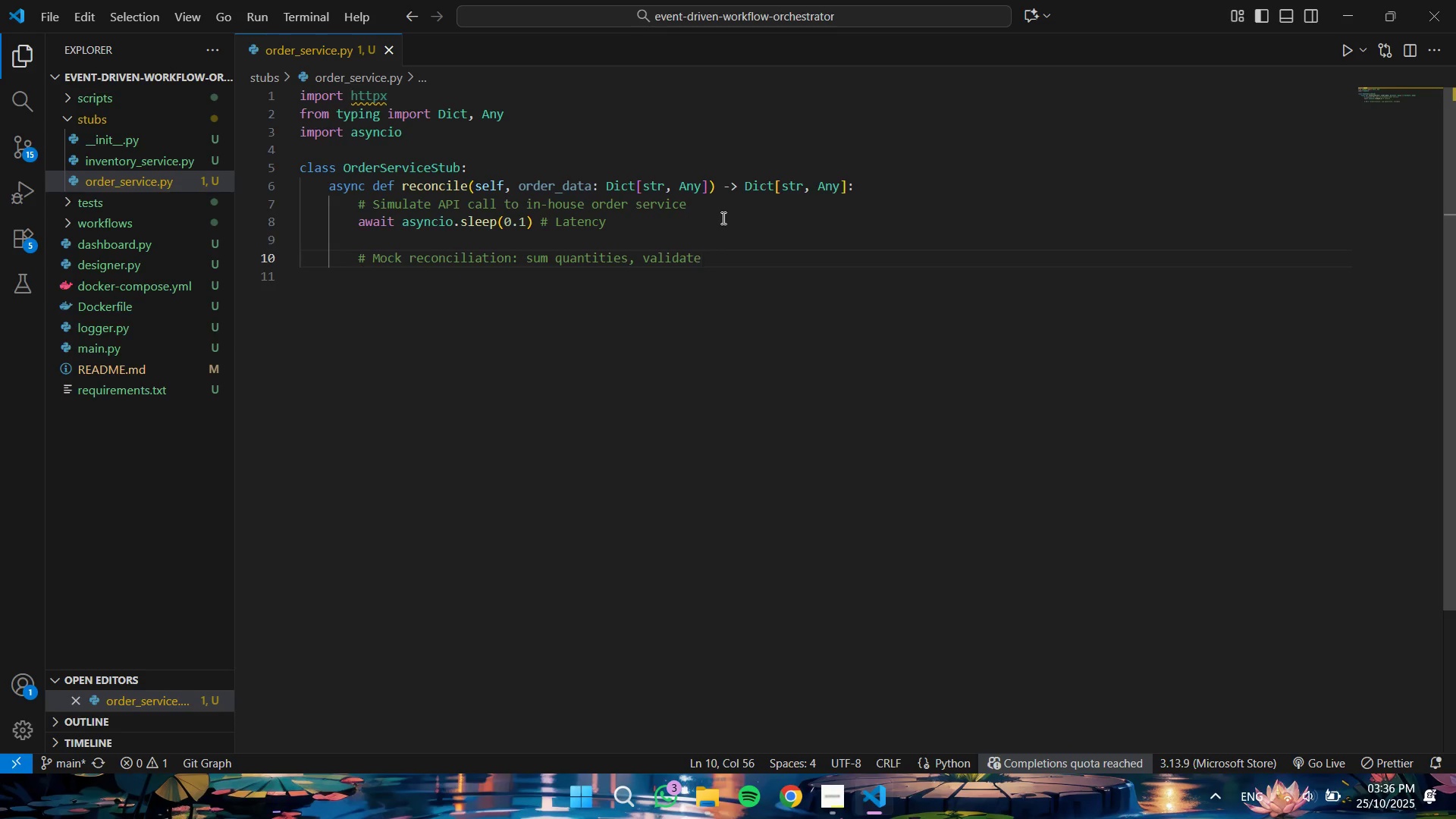 
key(Enter)
 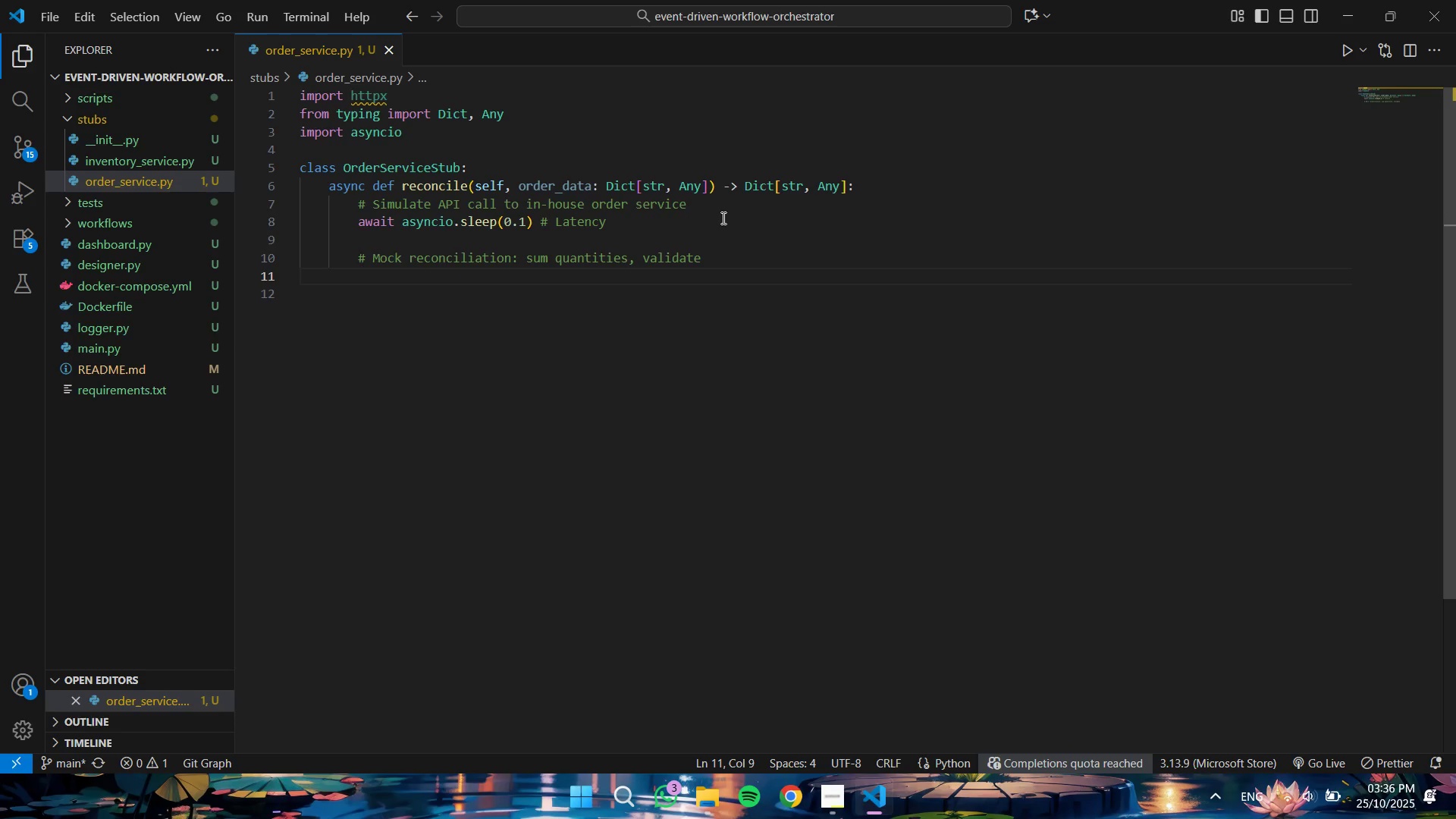 
type(total_ir)
key(Backspace)
key(Backspace)
type(orders - sum(item['qty)
 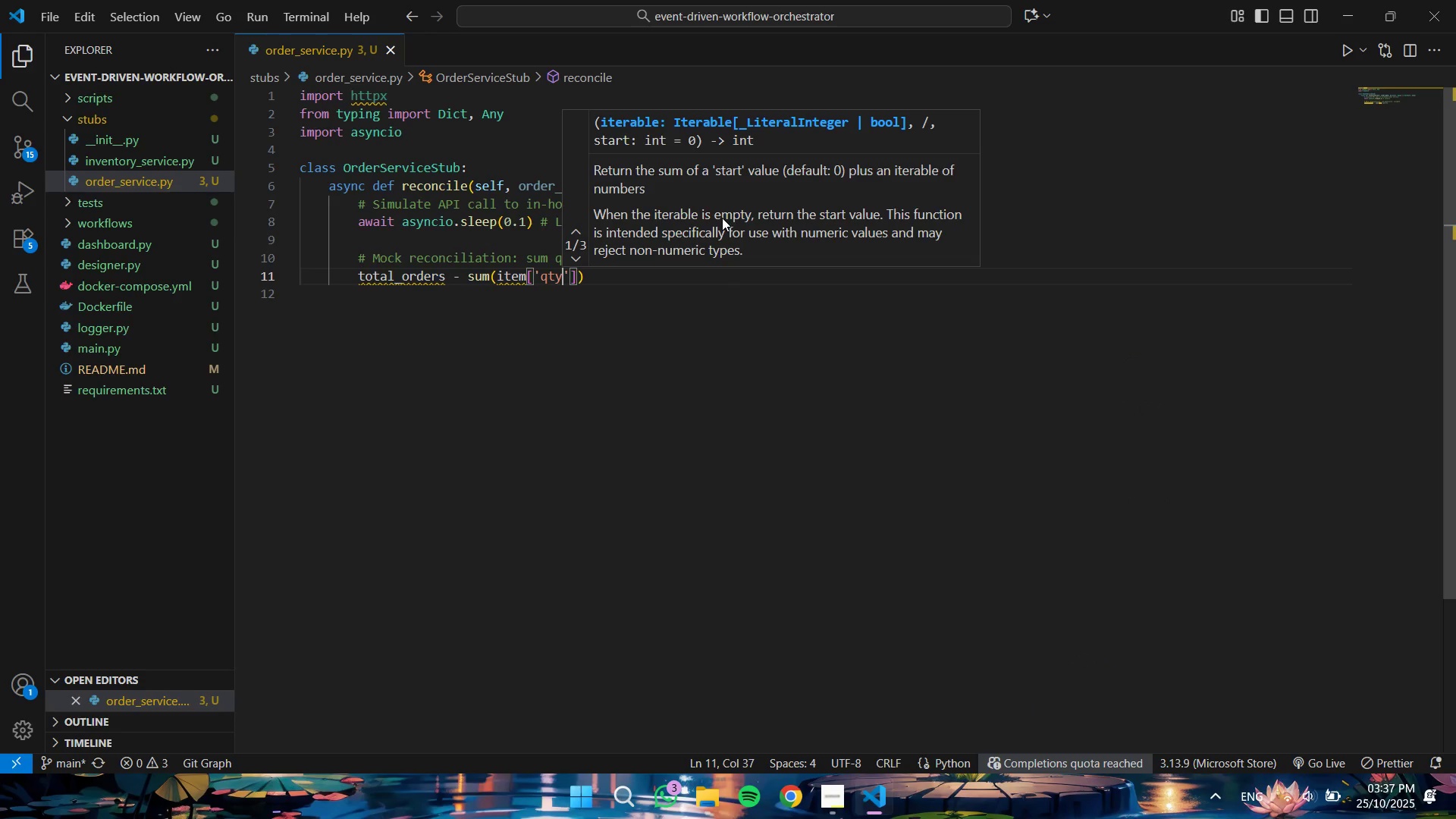 
key(ArrowRight)
 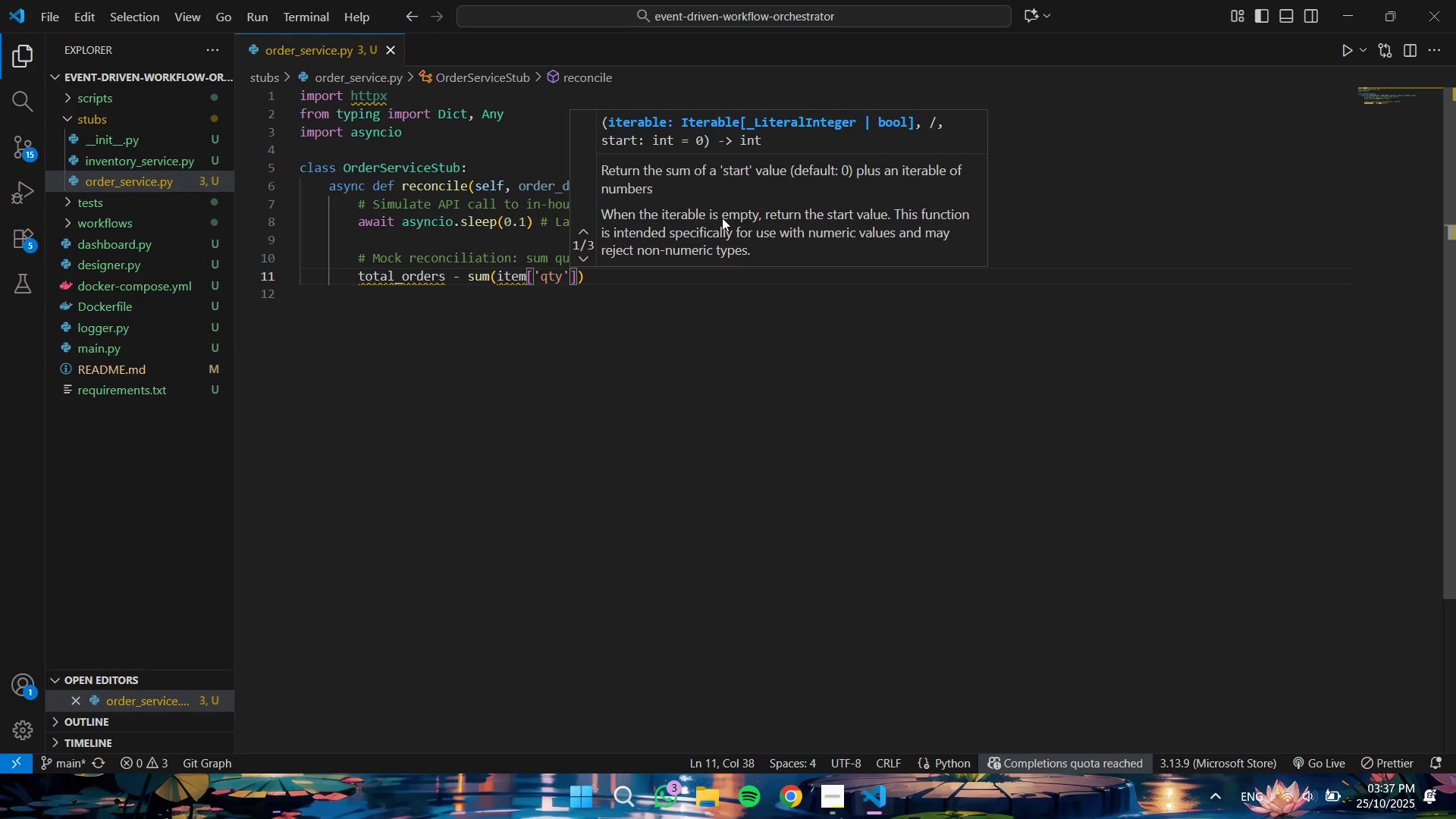 
key(ArrowRight)
 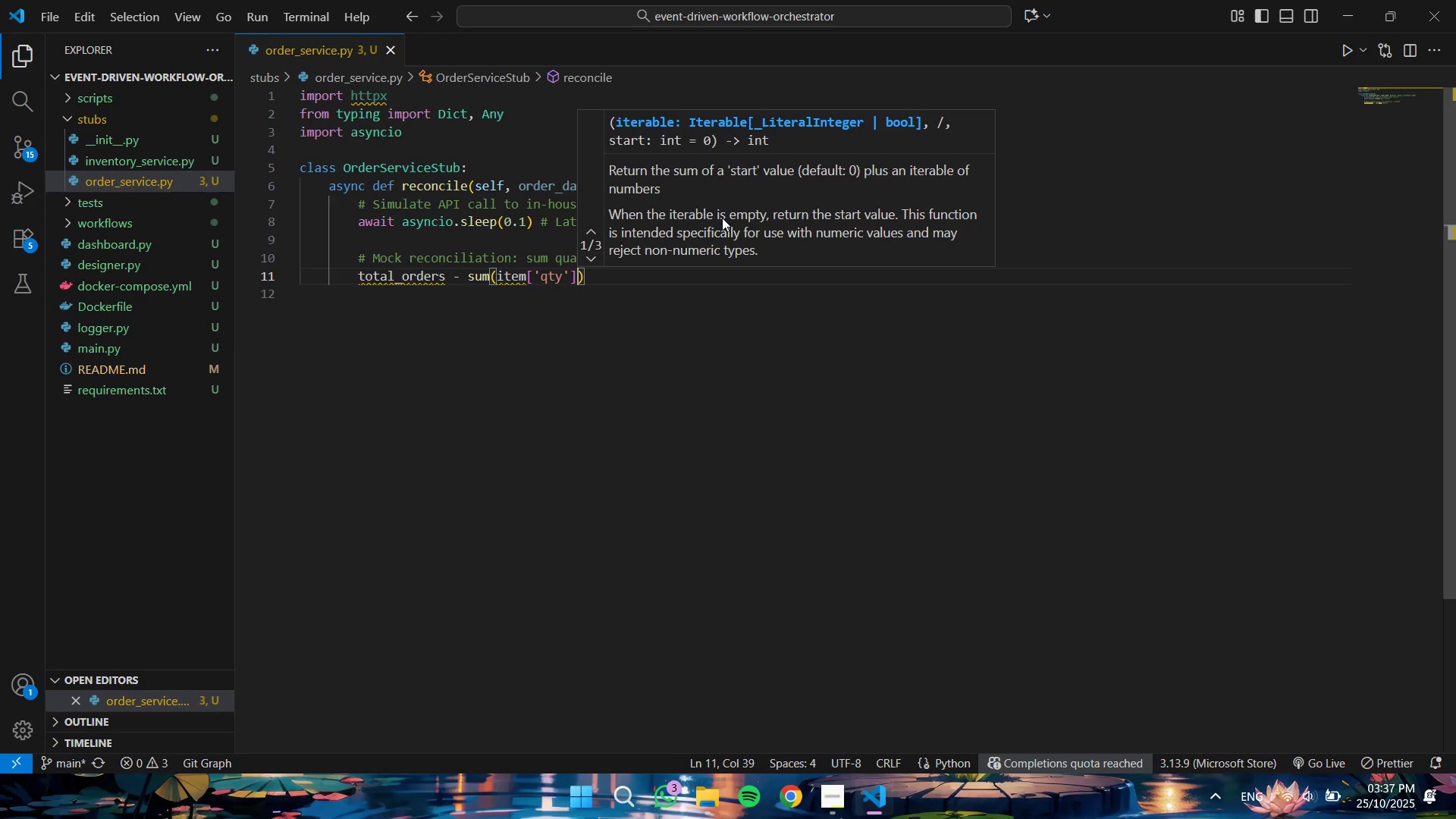 
type( for item in orde)
 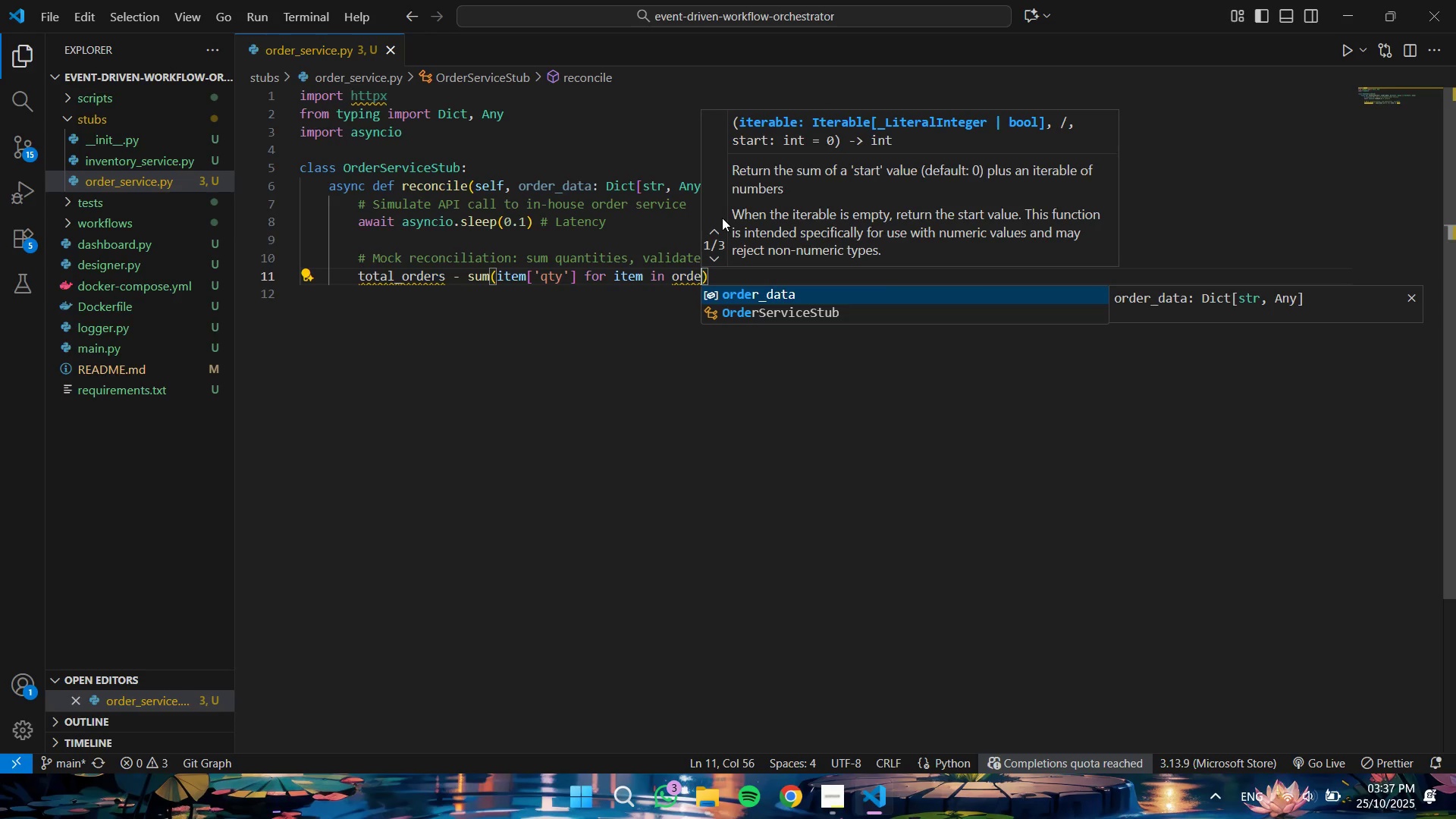 
key(Enter)
 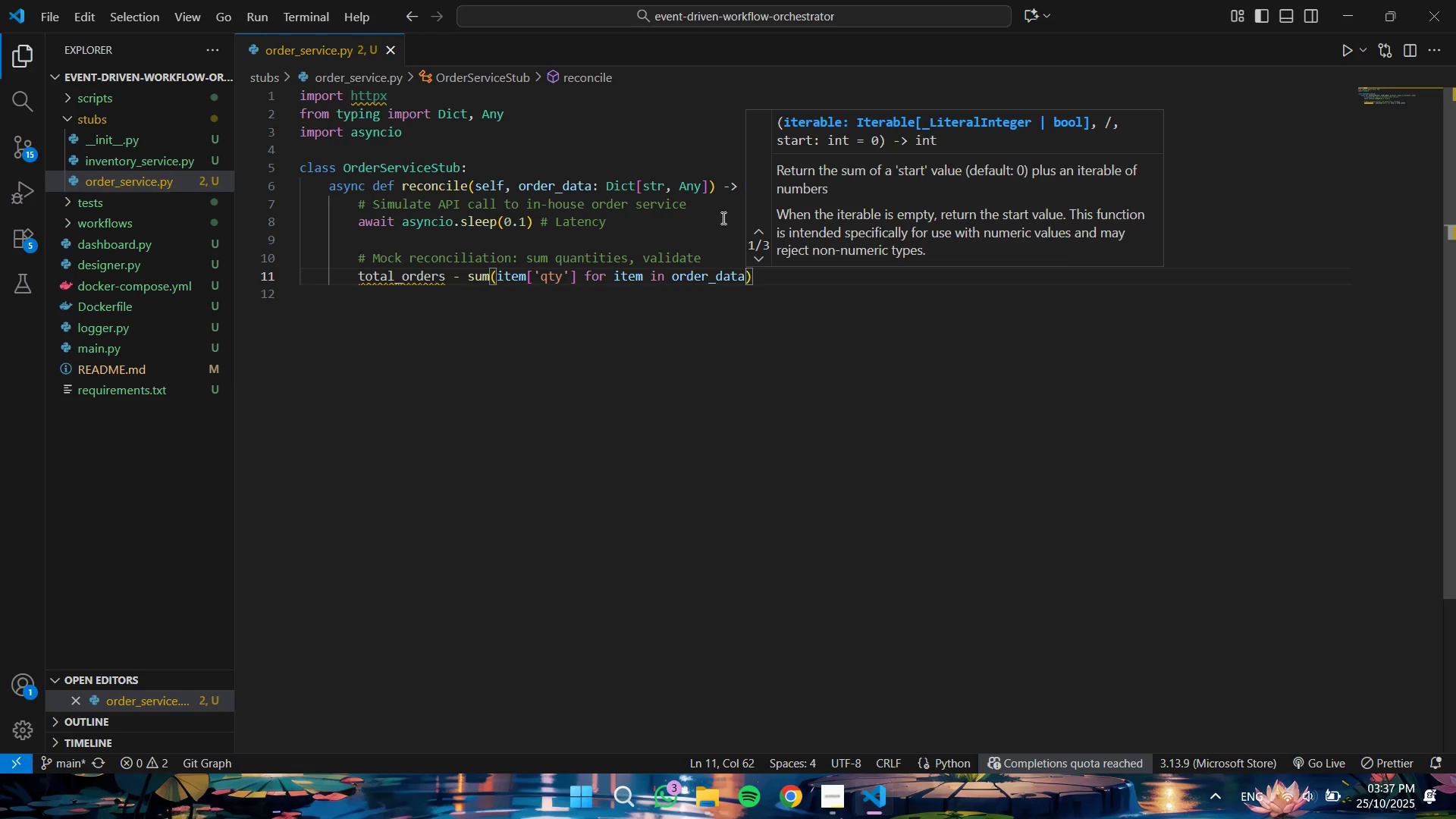 
type(.get)
 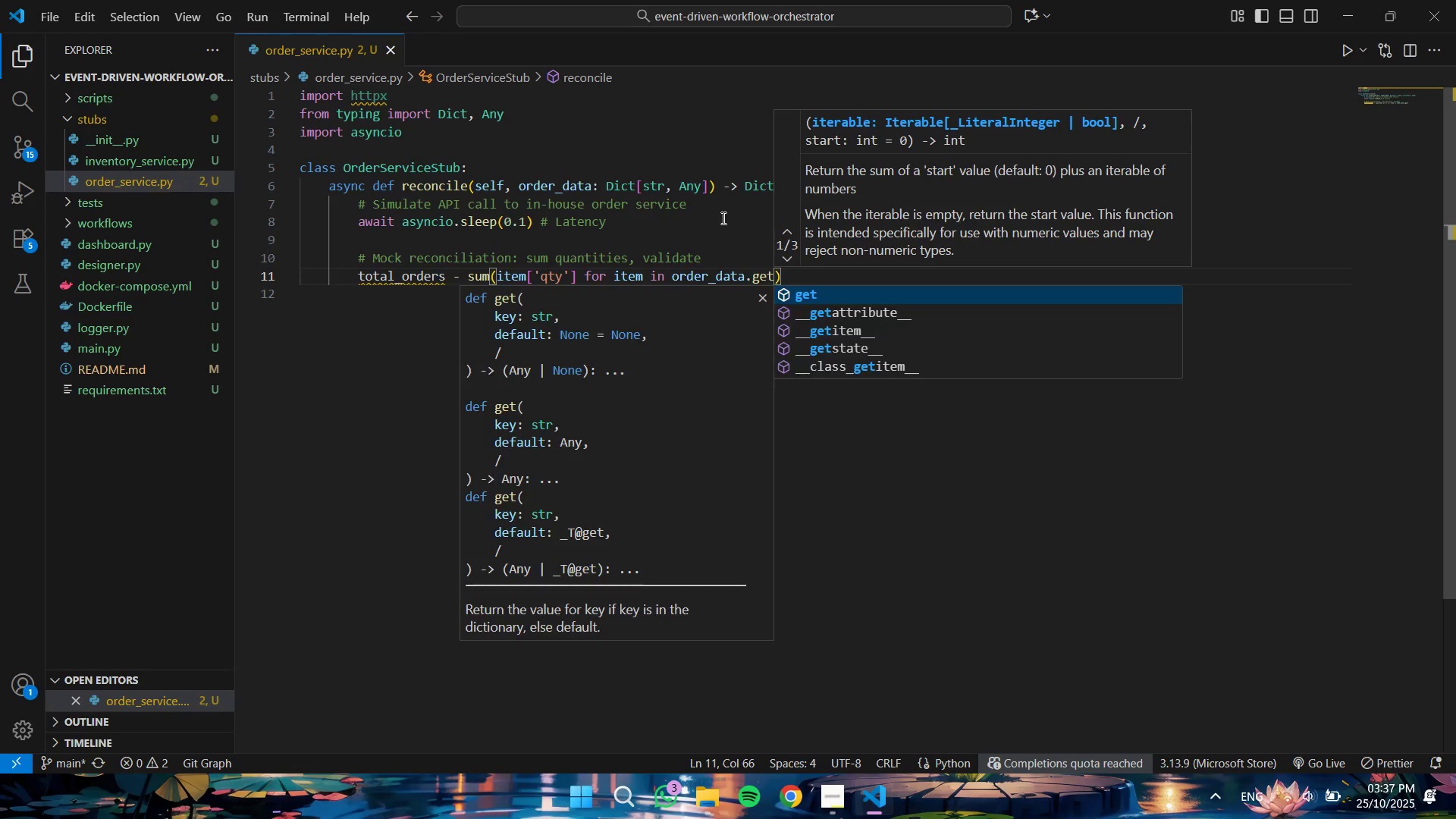 
key(Enter)
 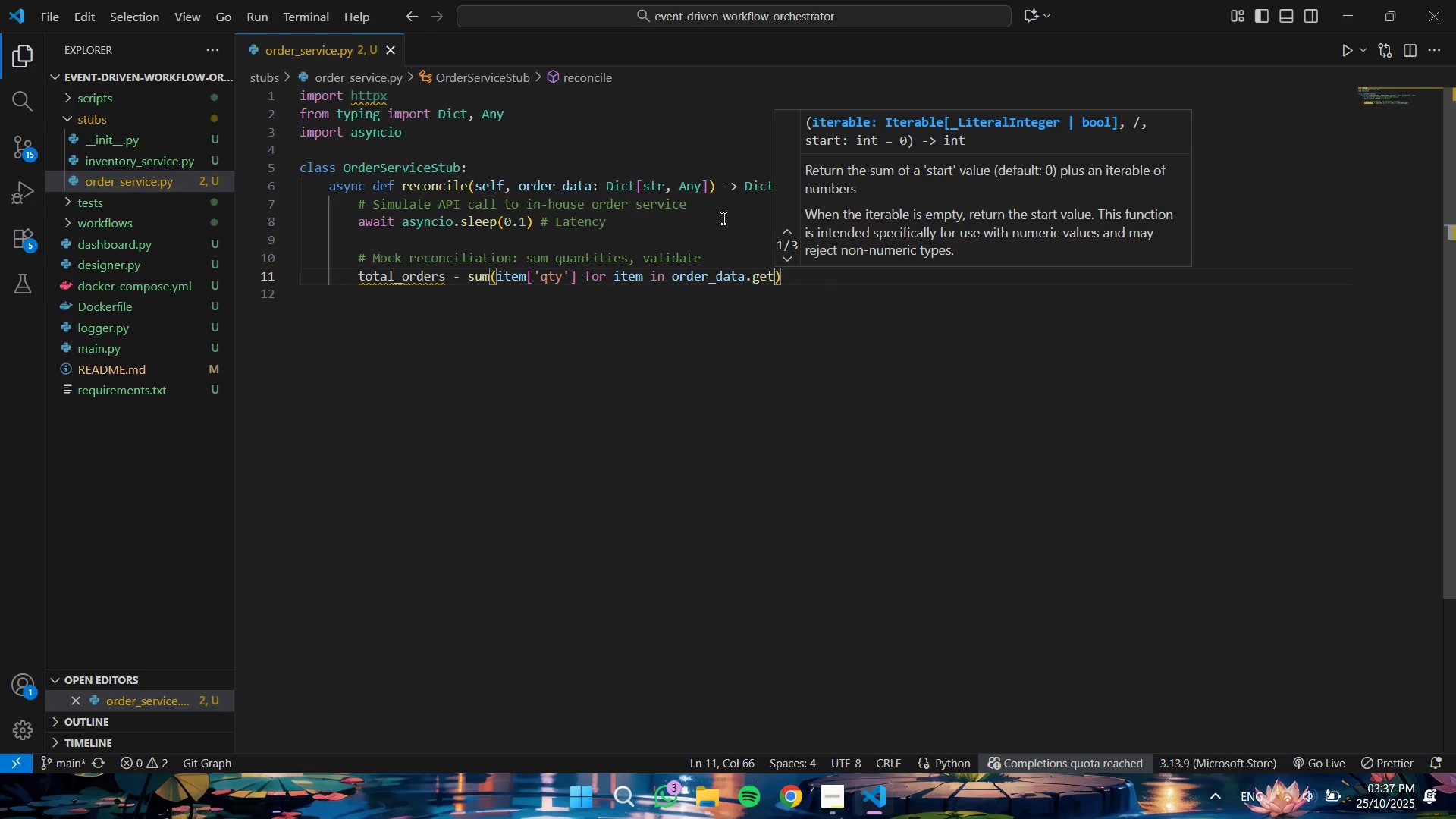 
type(('items)
 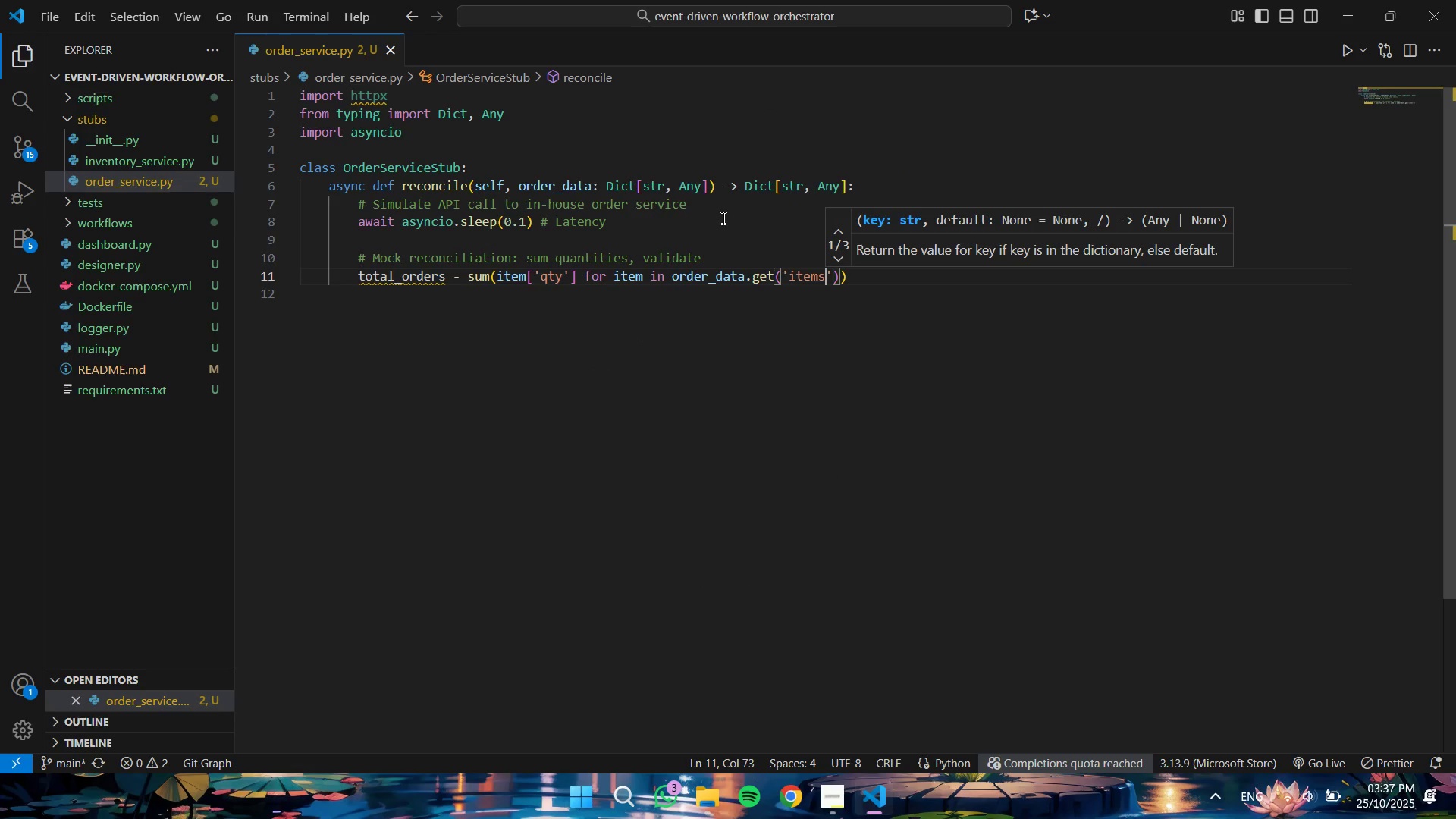 
key(ArrowRight)
 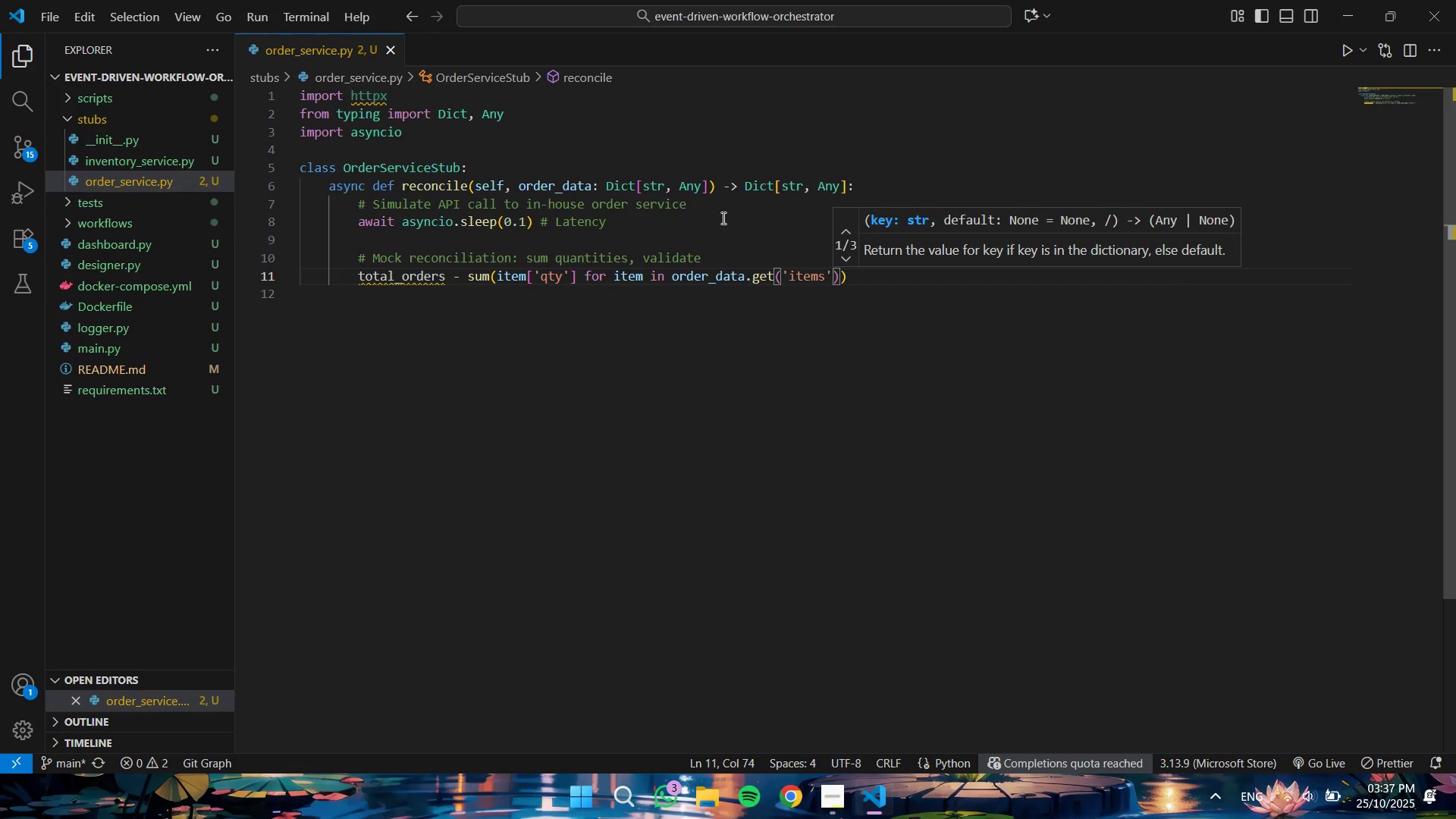 
key(Comma)
 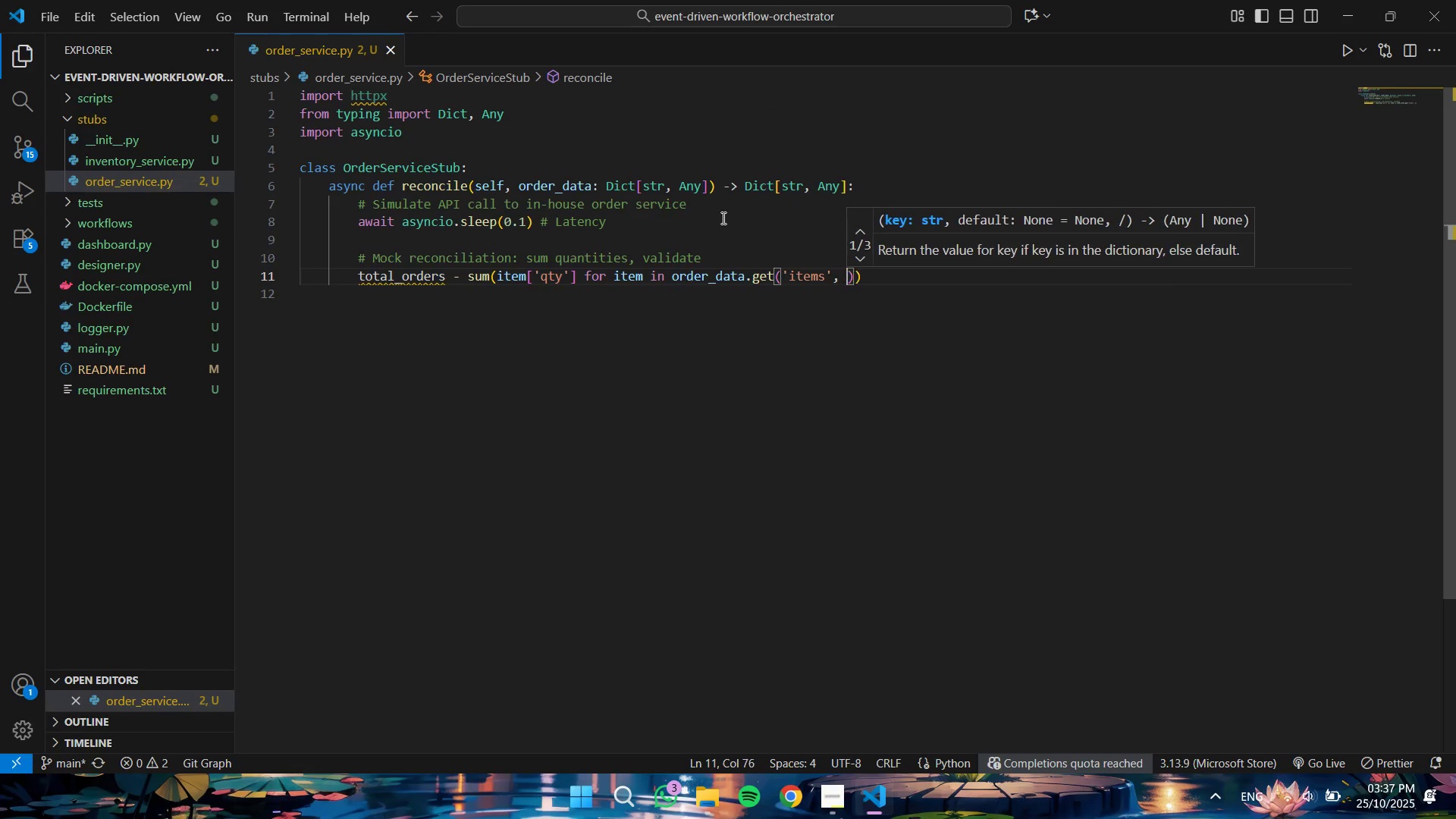 
key(Space)
 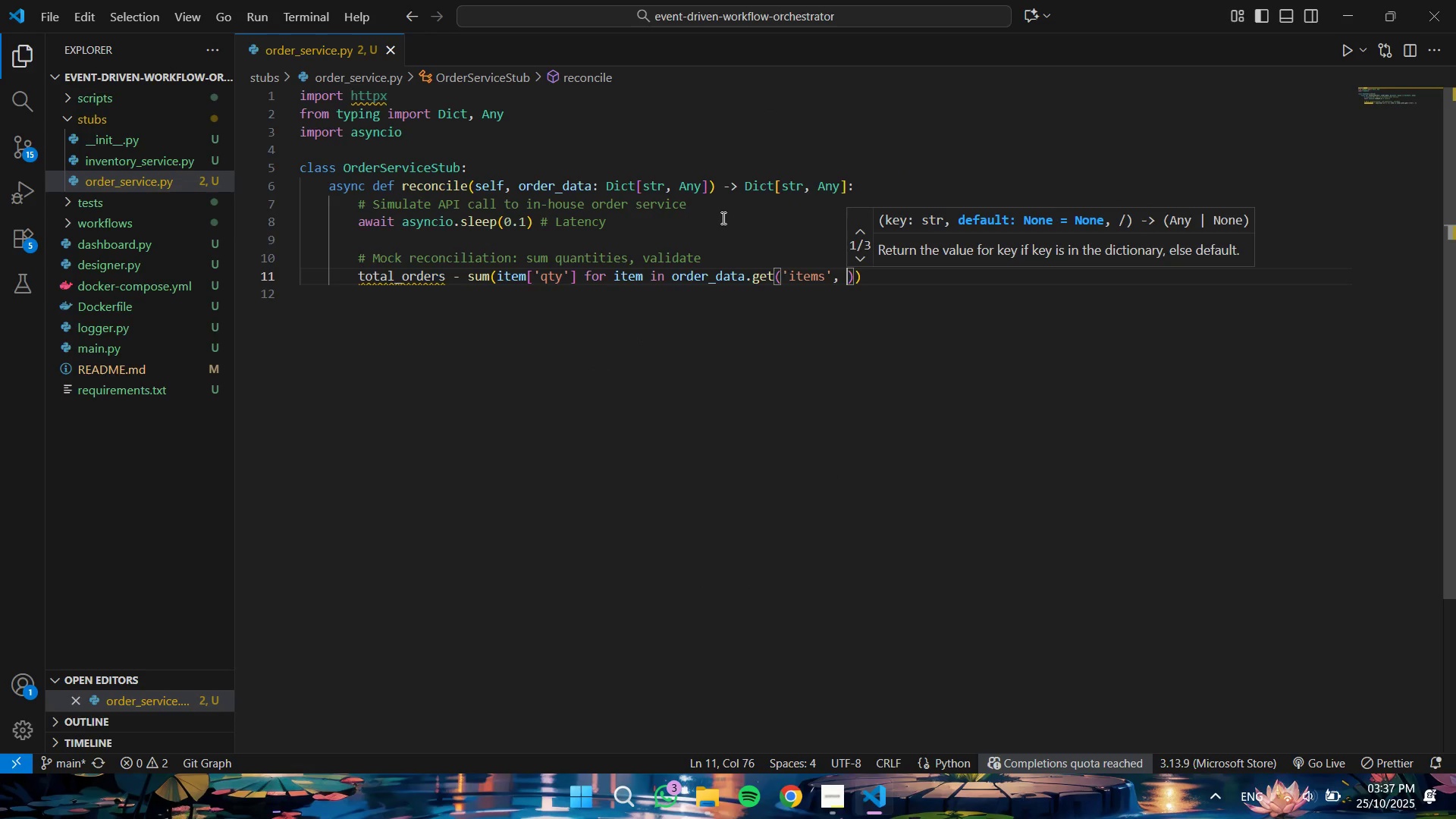 
key(BracketLeft)
 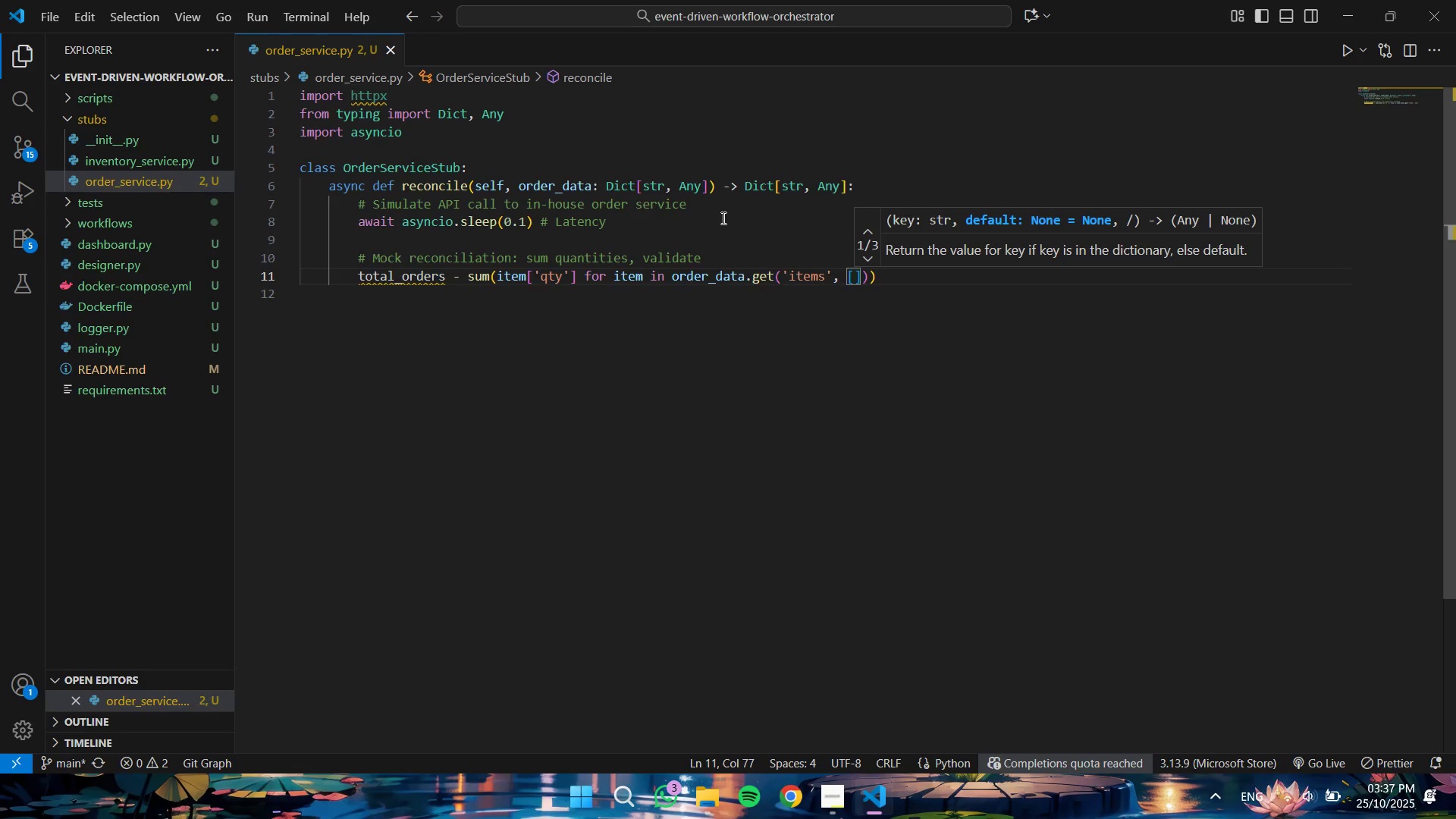 
key(ArrowRight)
 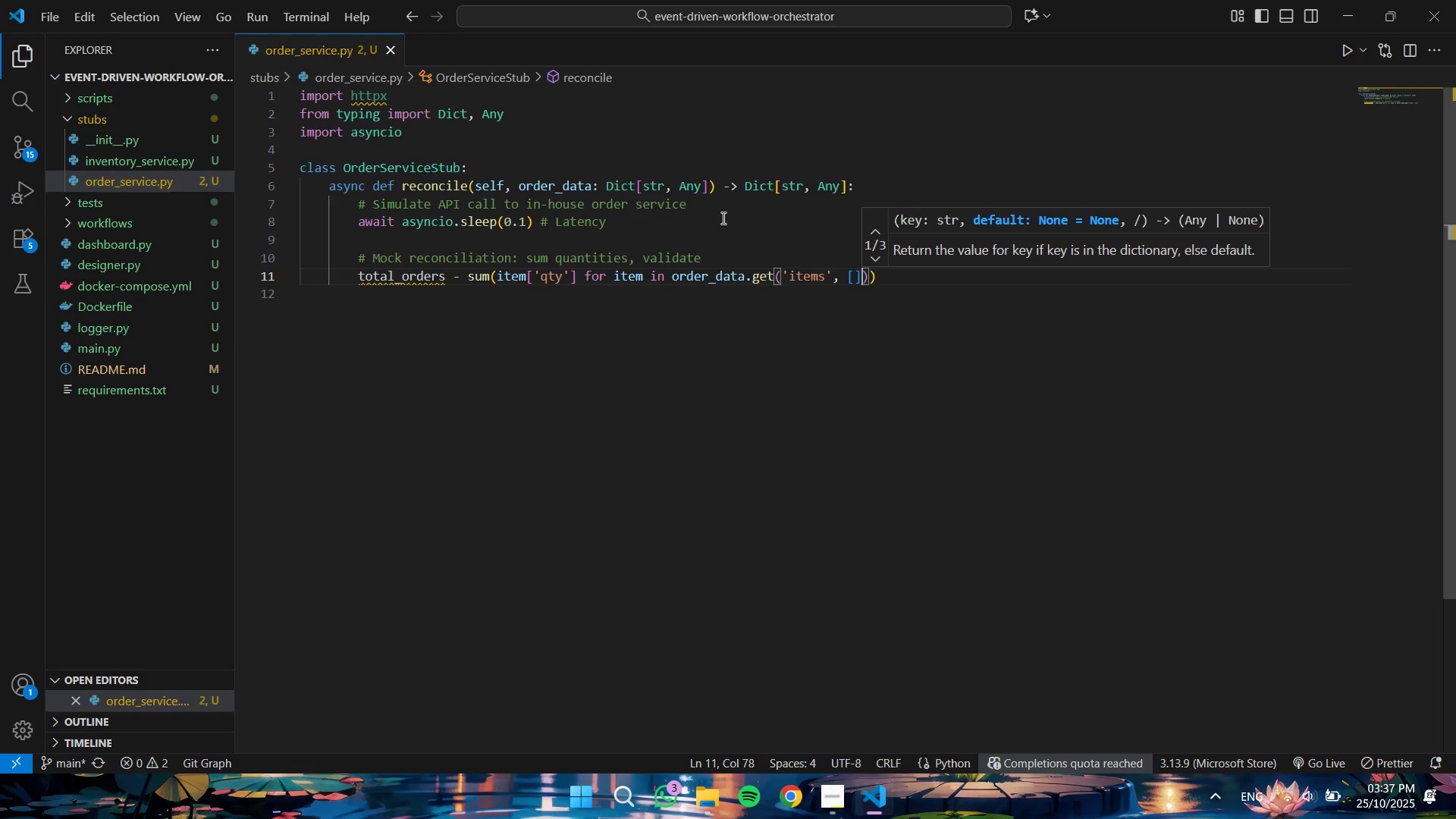 
key(ArrowRight)
 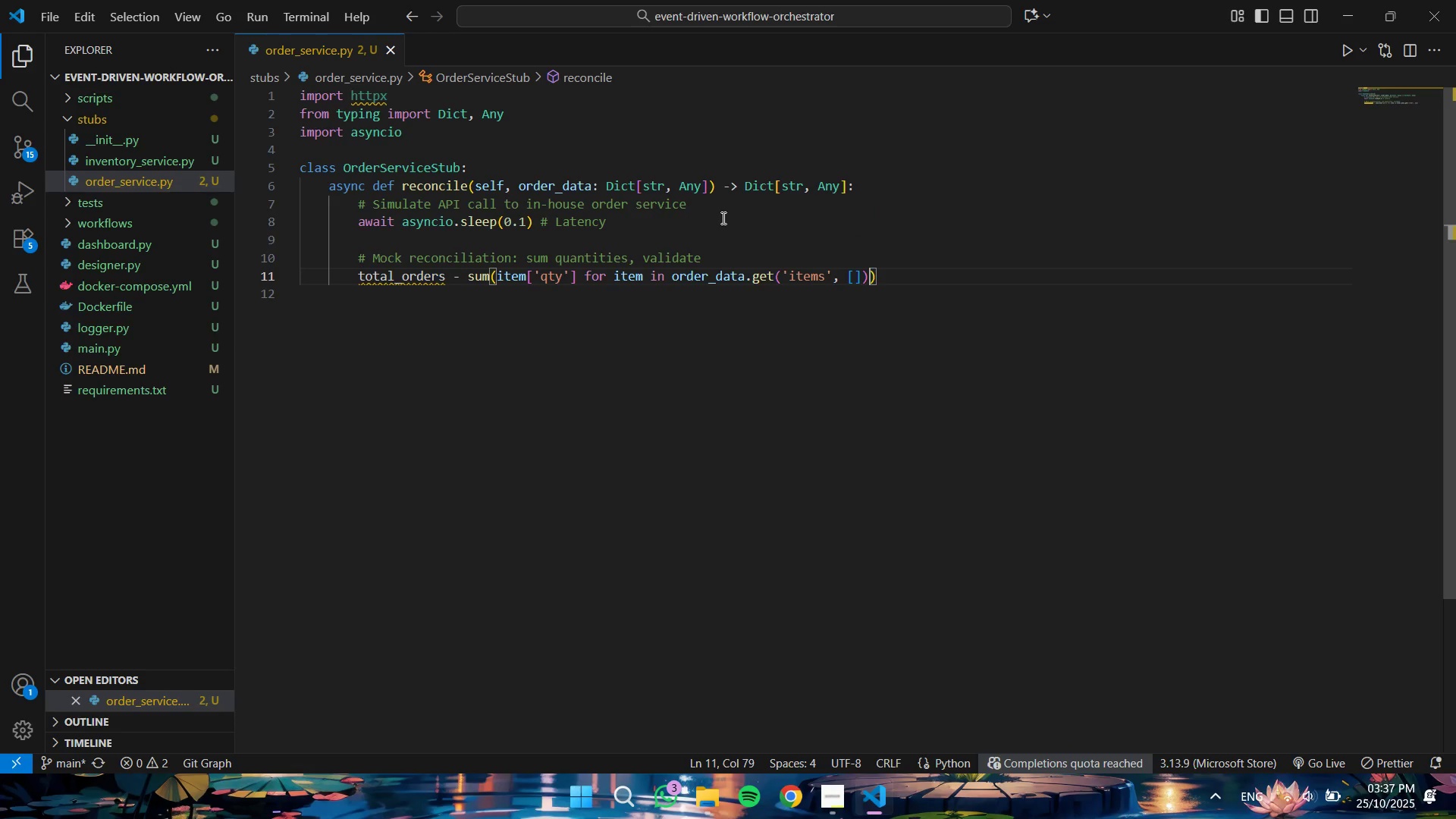 
key(ArrowRight)
 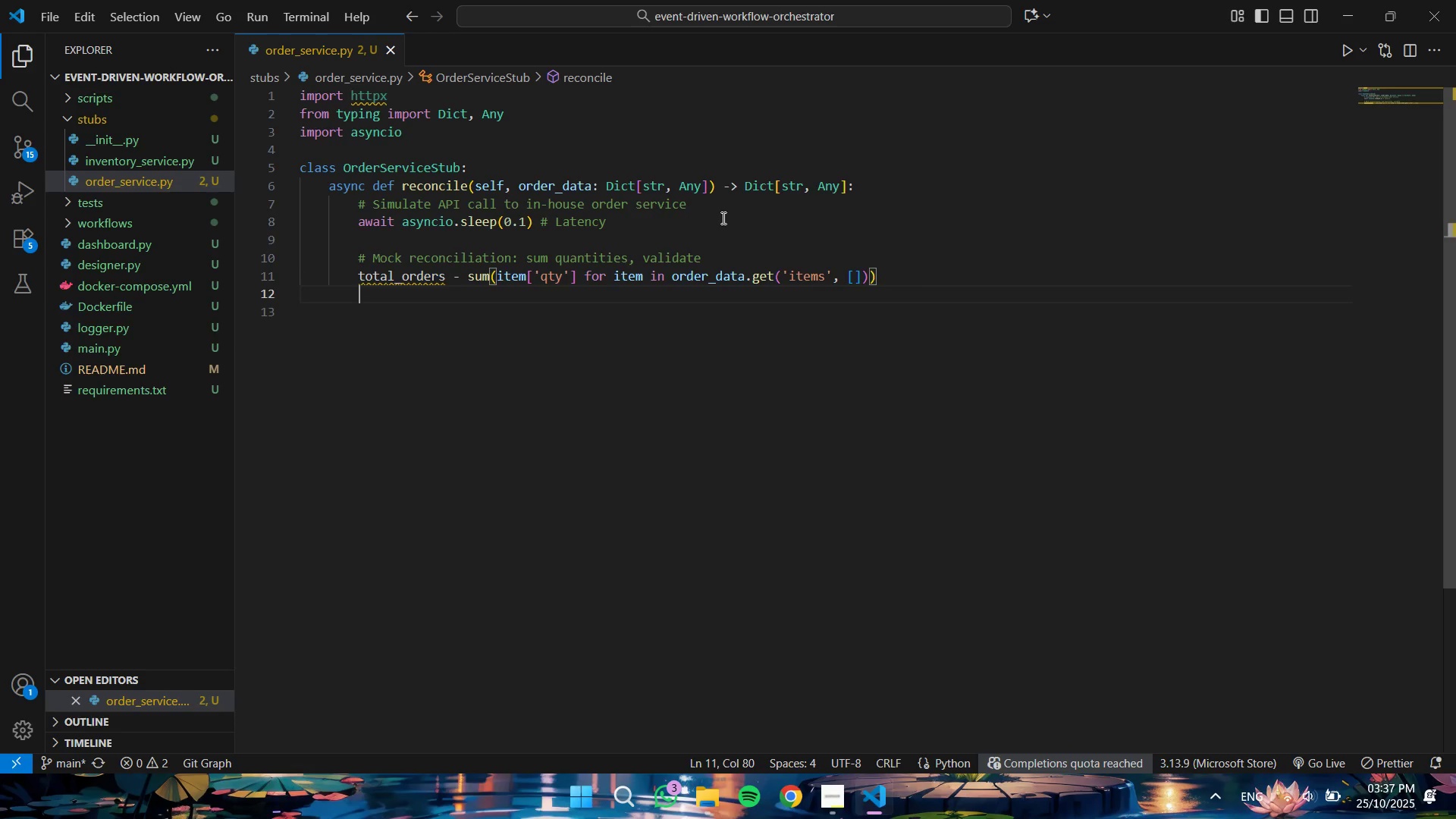 
key(Enter)
 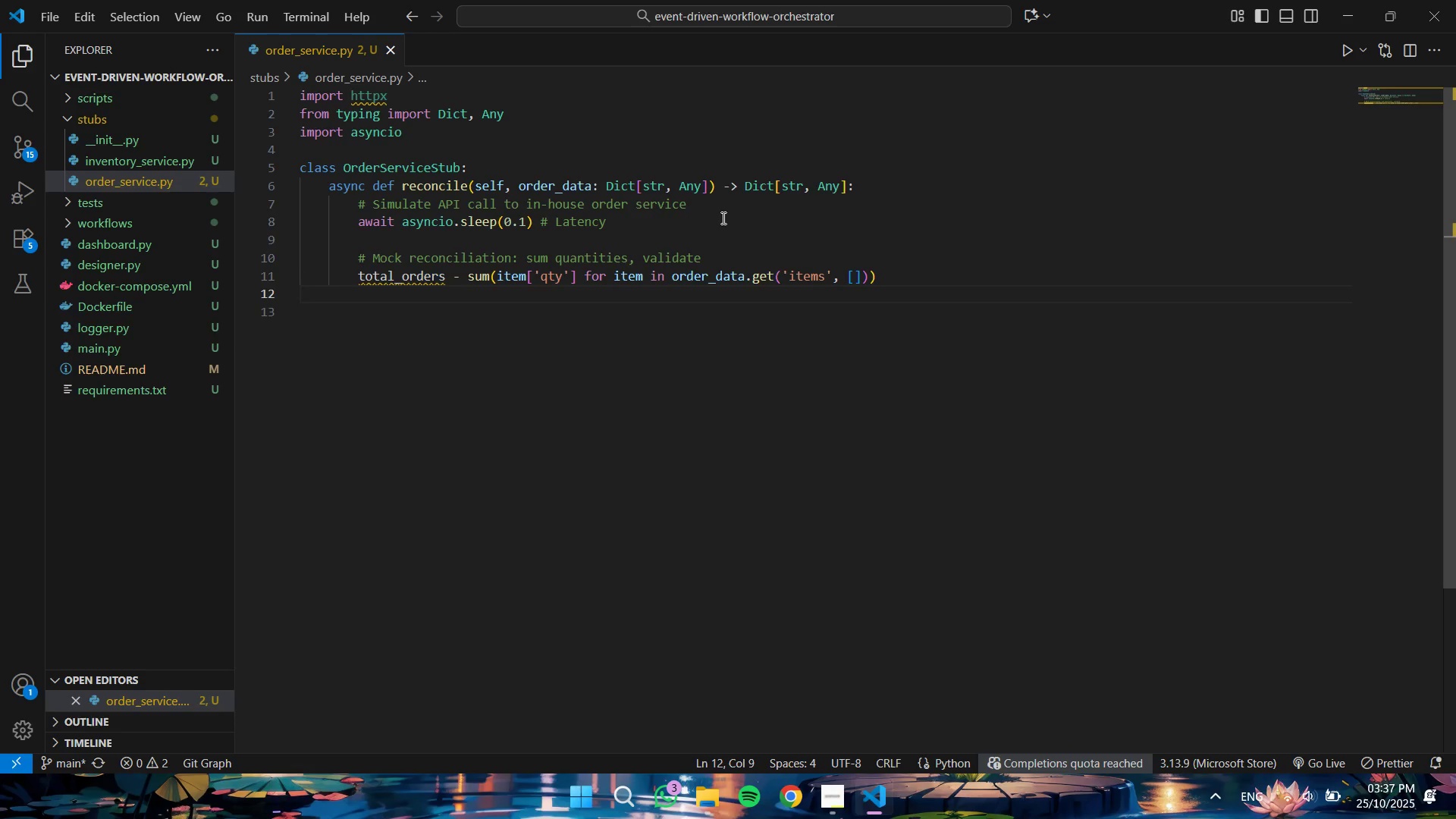 
type(ret)
 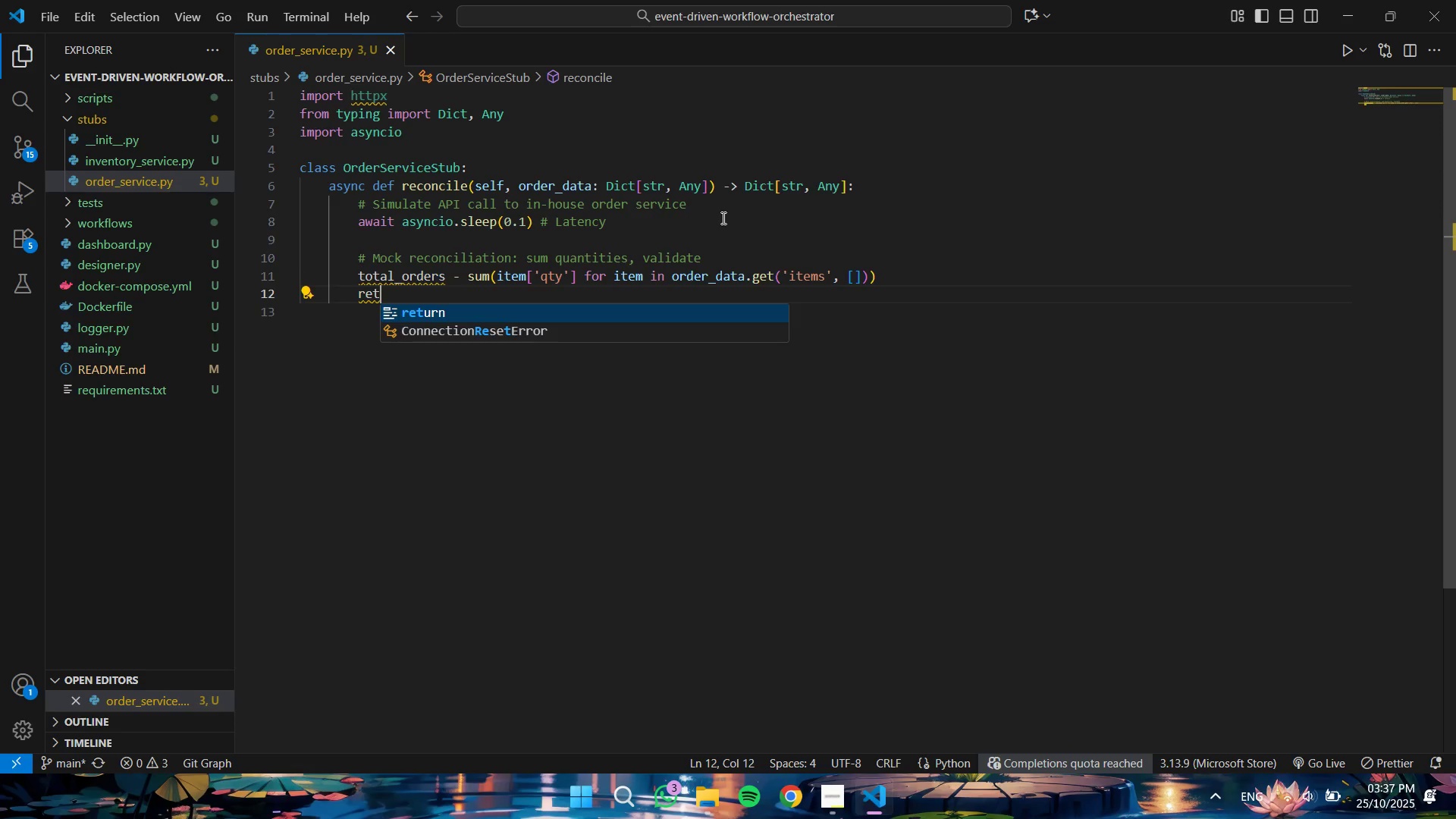 
key(Enter)
 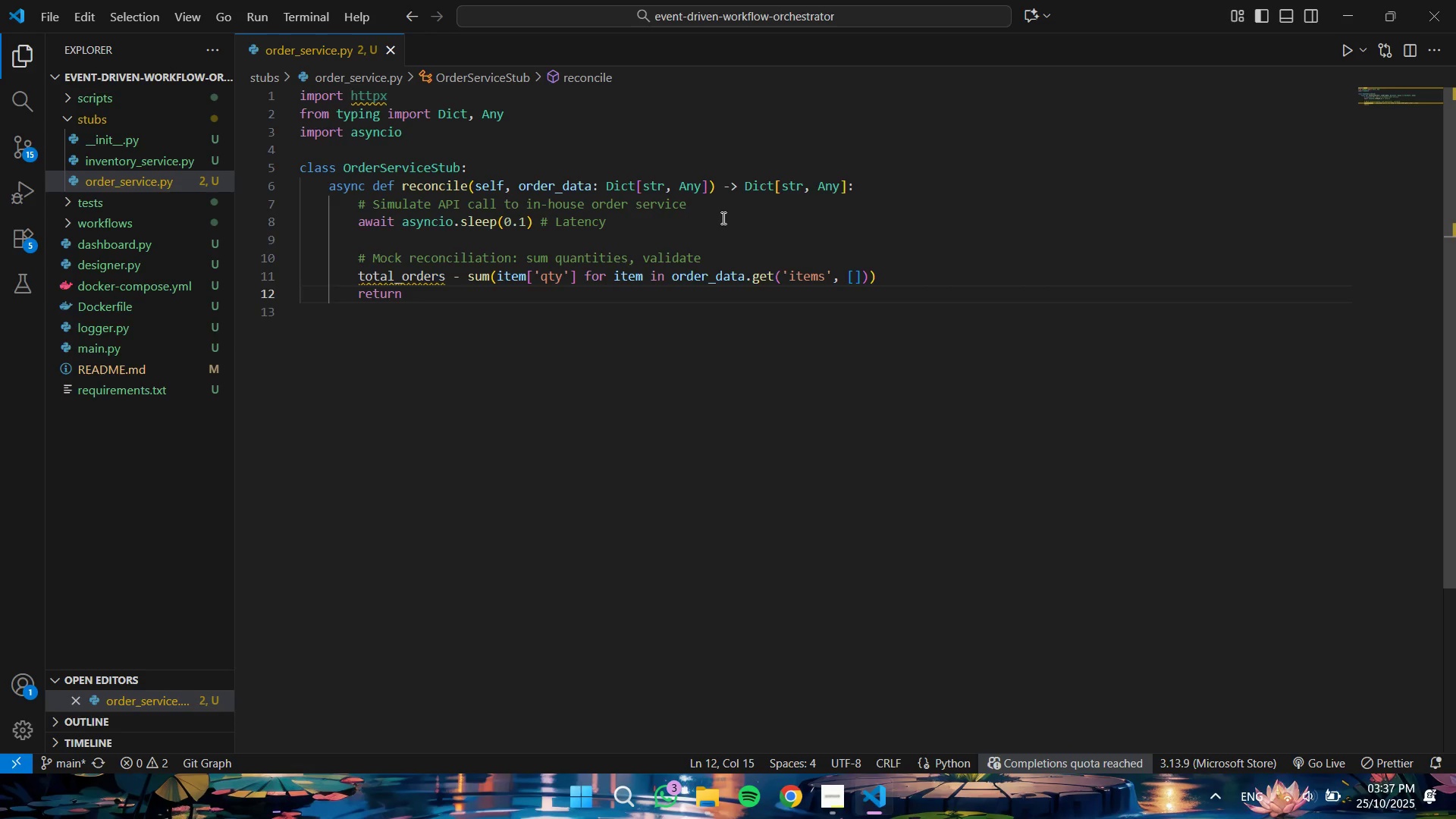 
key(Space)
 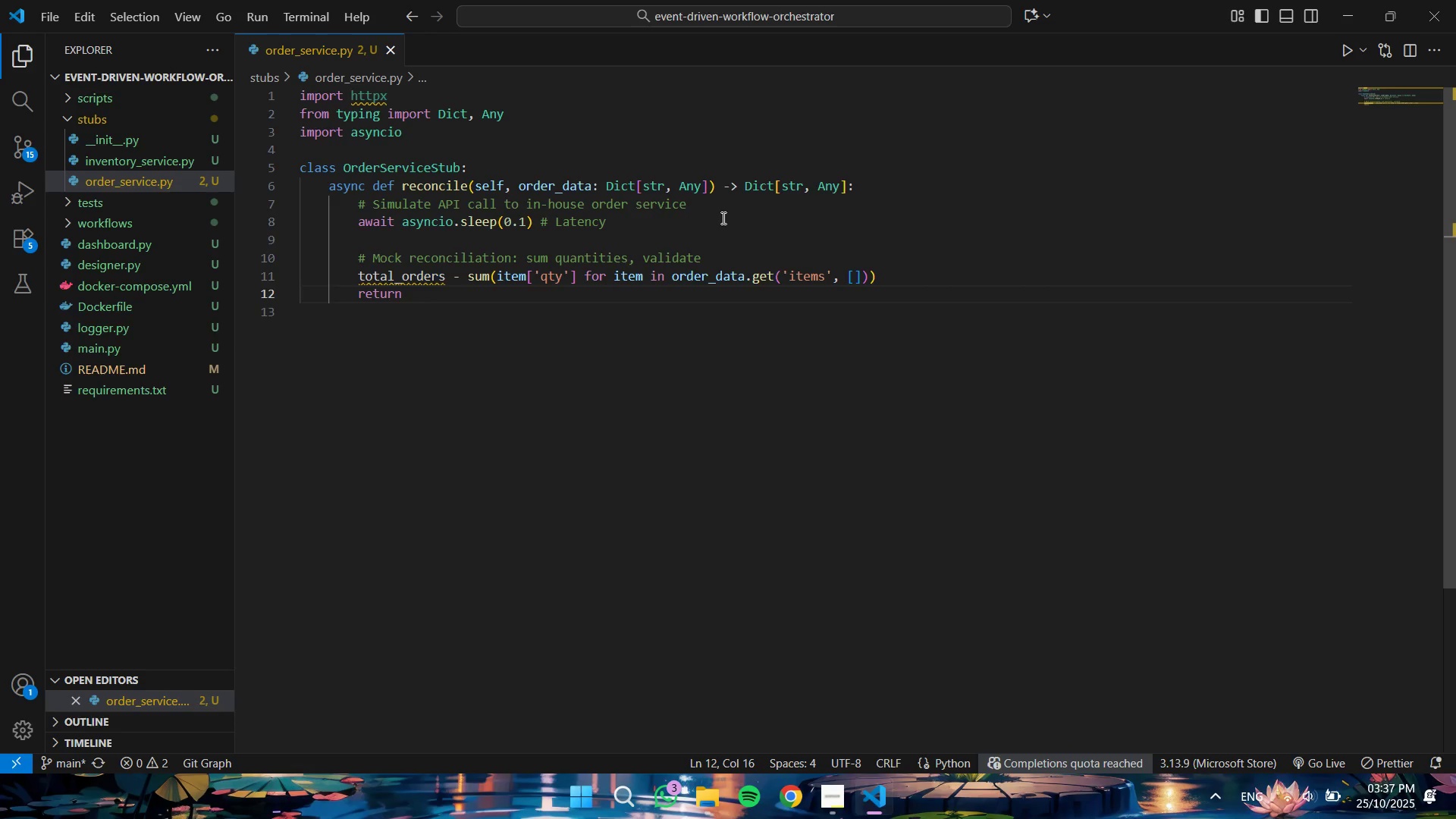 
key(Shift+BracketLeft)
 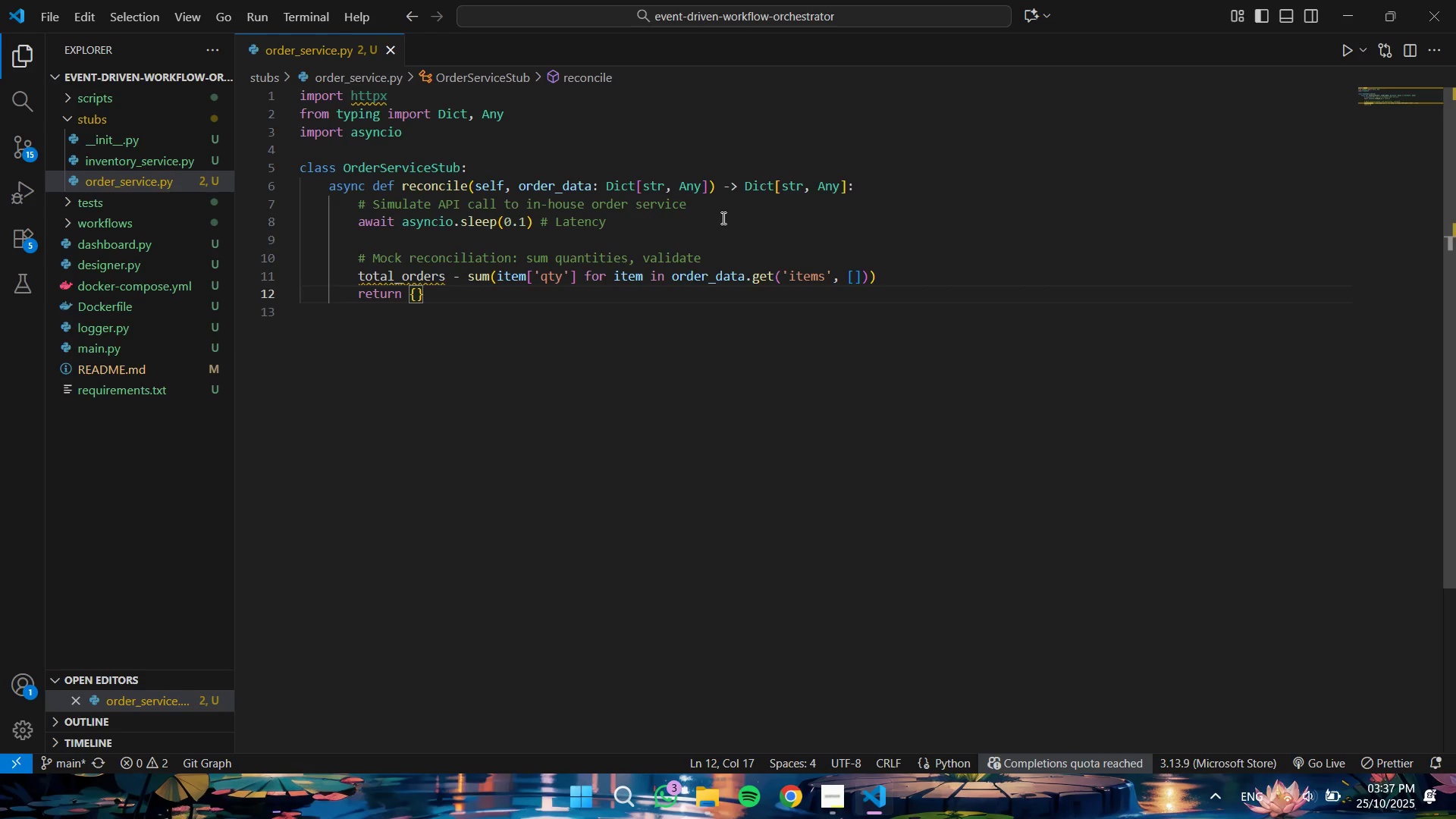 
key(Enter)
 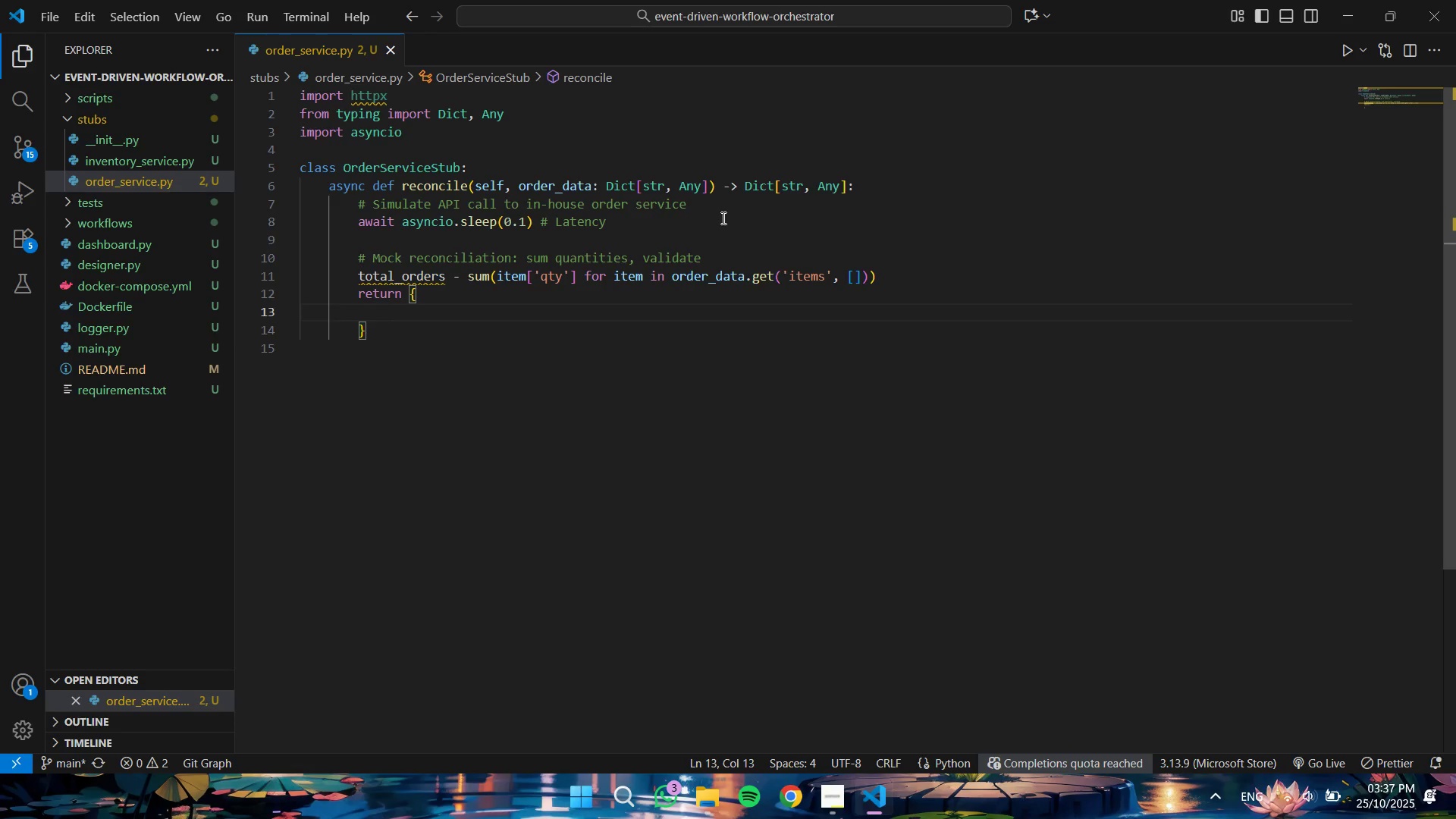 
type("statuis)
key(Backspace)
key(Backspace)
type(s)
 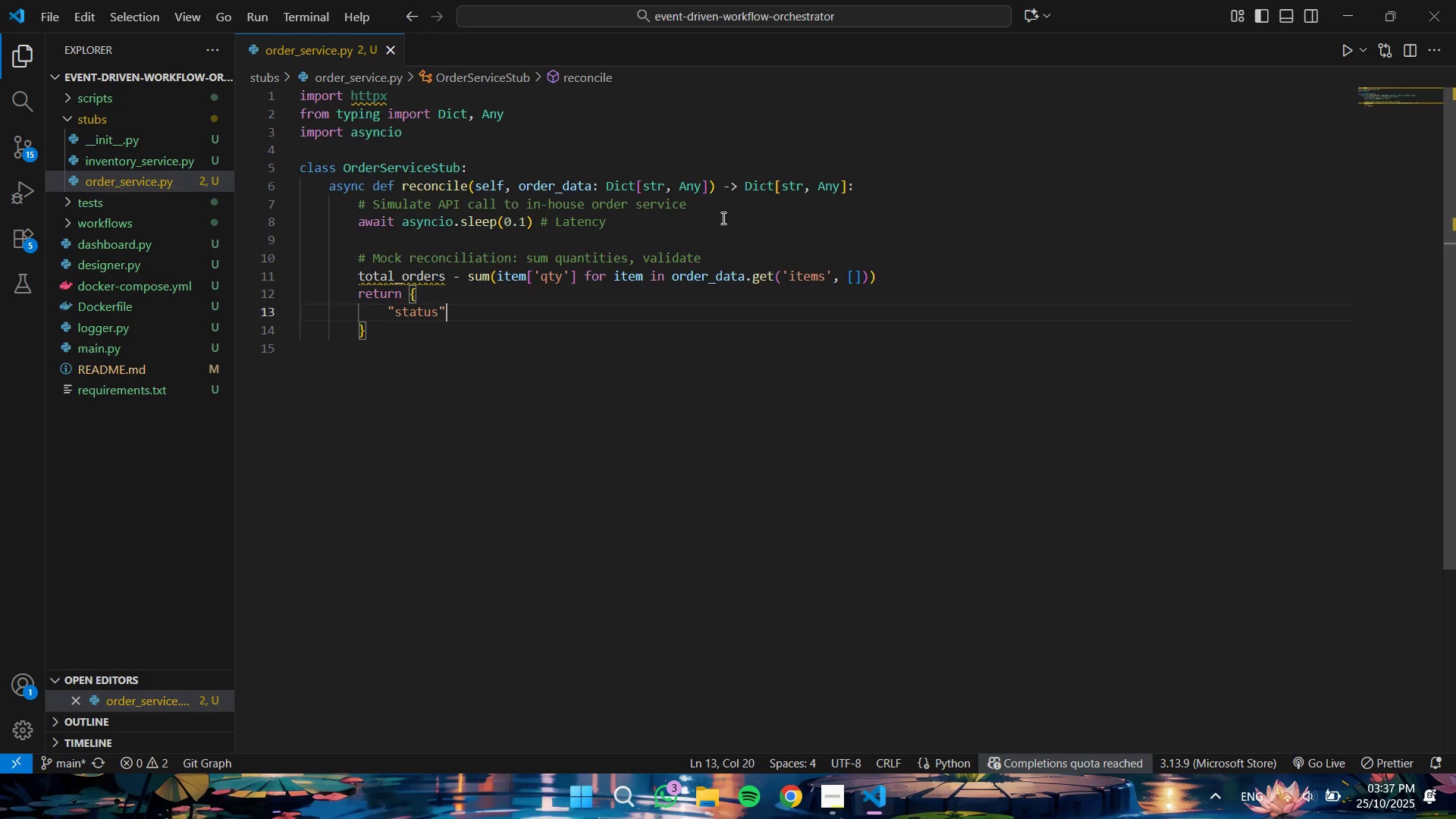 
key(ArrowRight)
 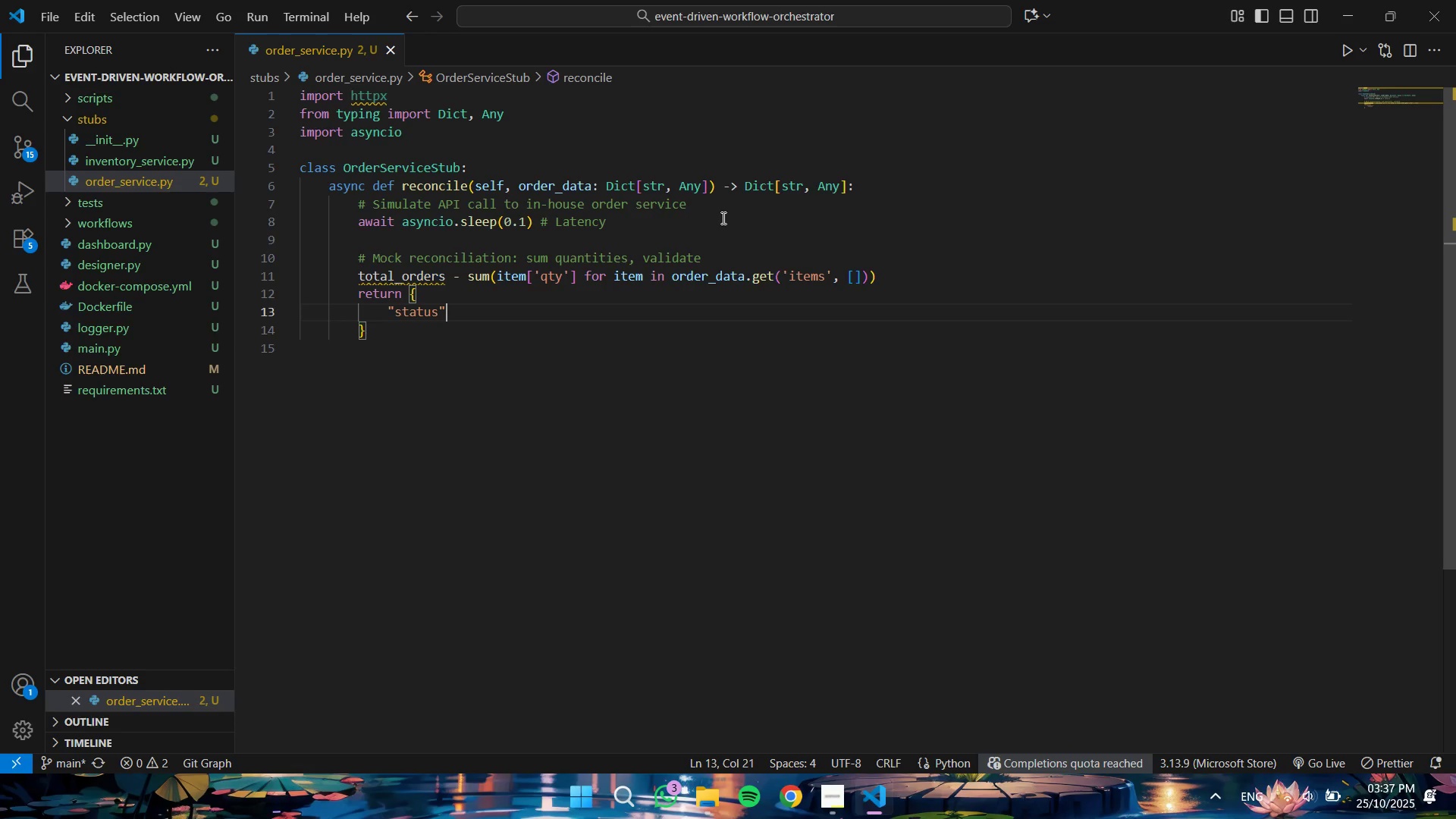 
type(: "reconciled)
 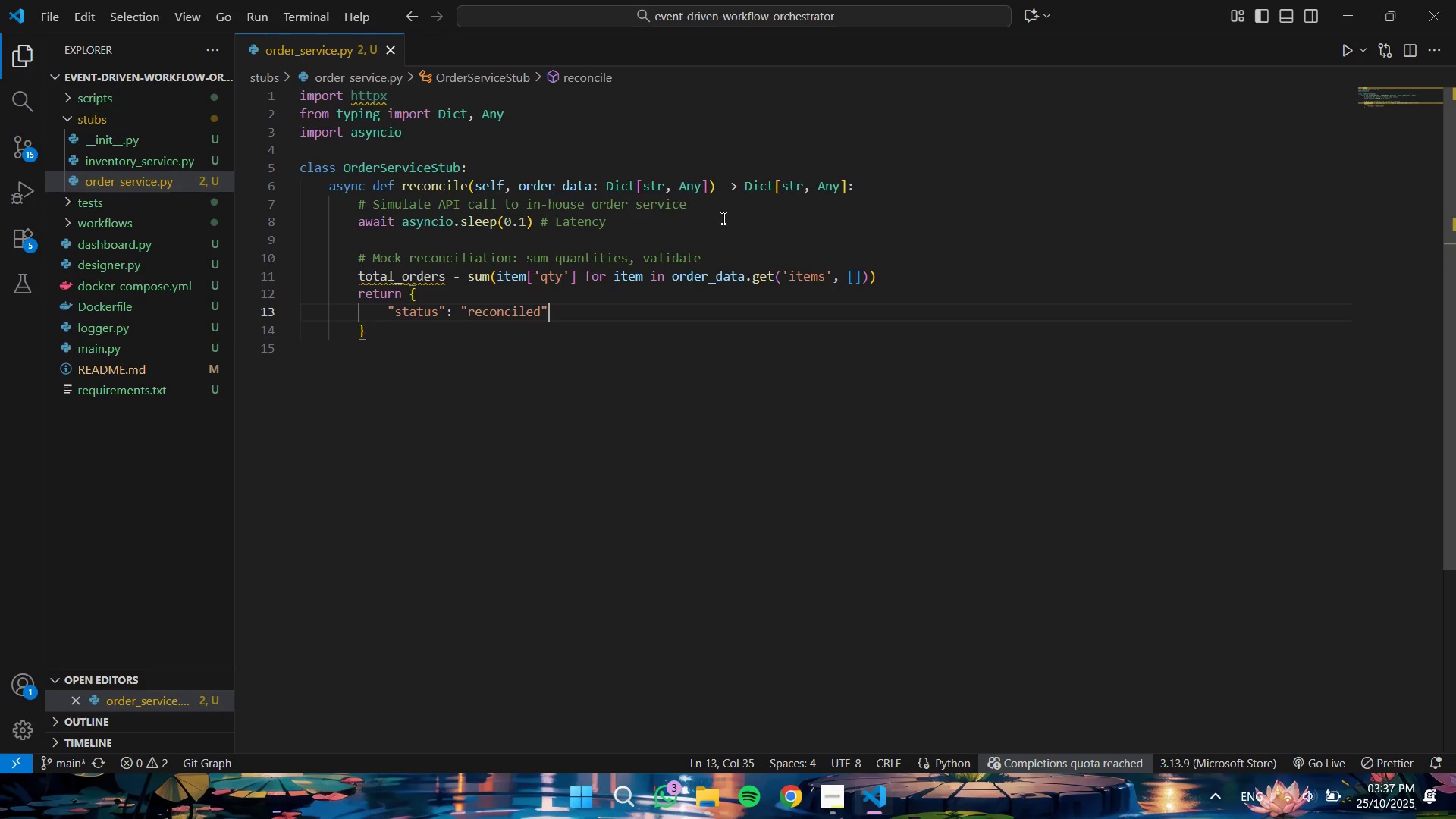 
 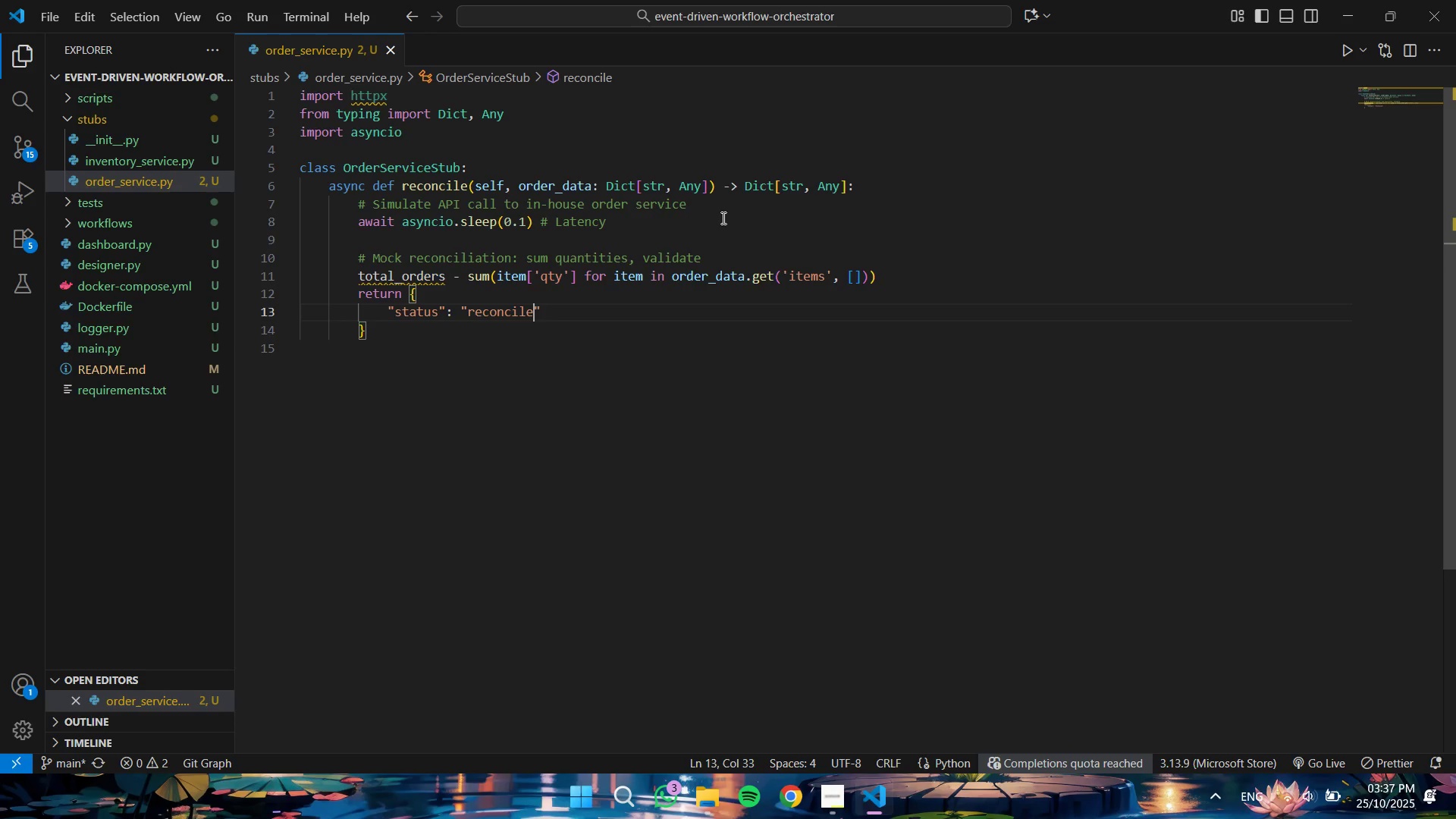 
key(ArrowRight)
 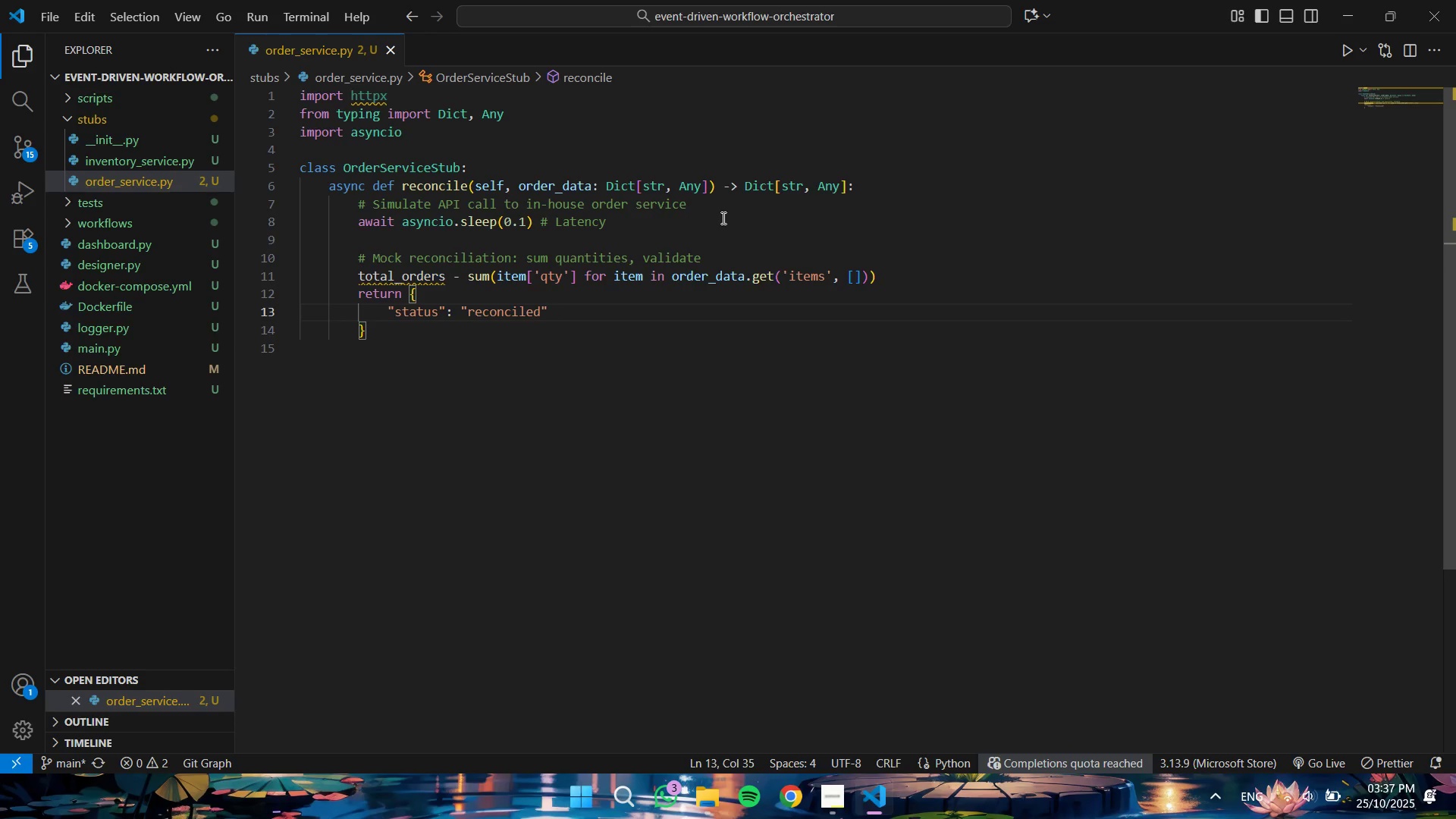 
key(Comma)
 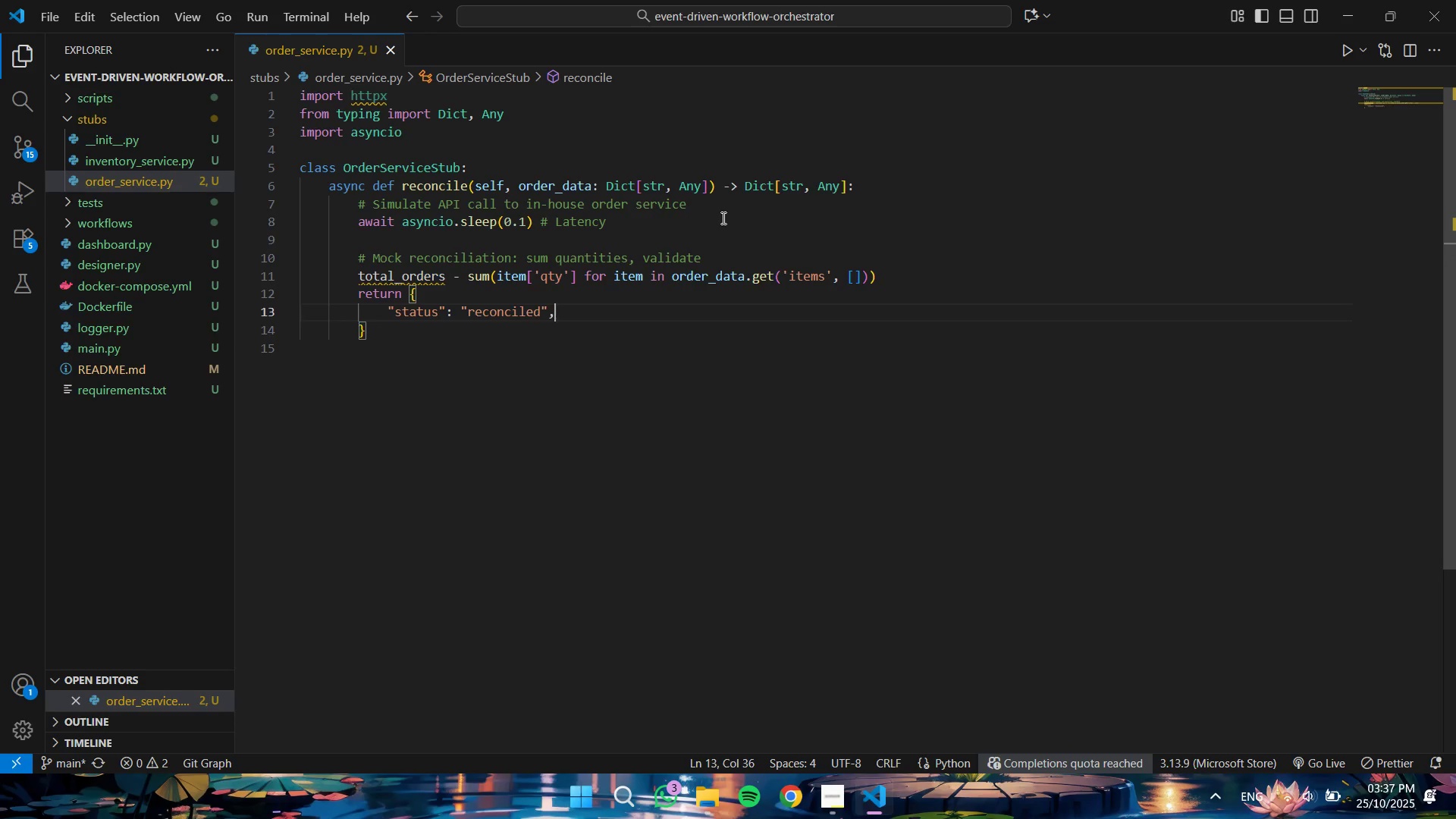 
key(Enter)
 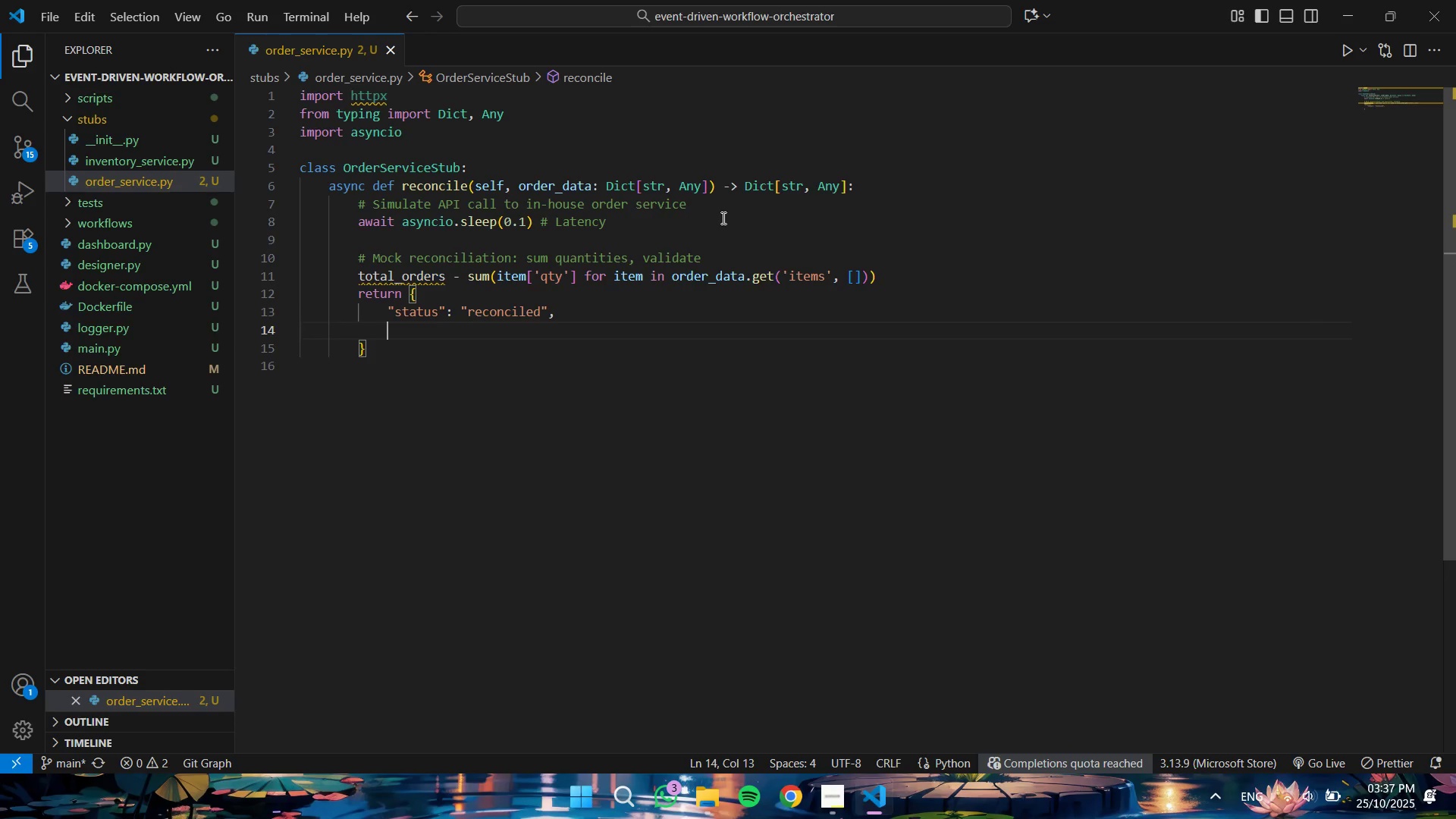 
type("total)
 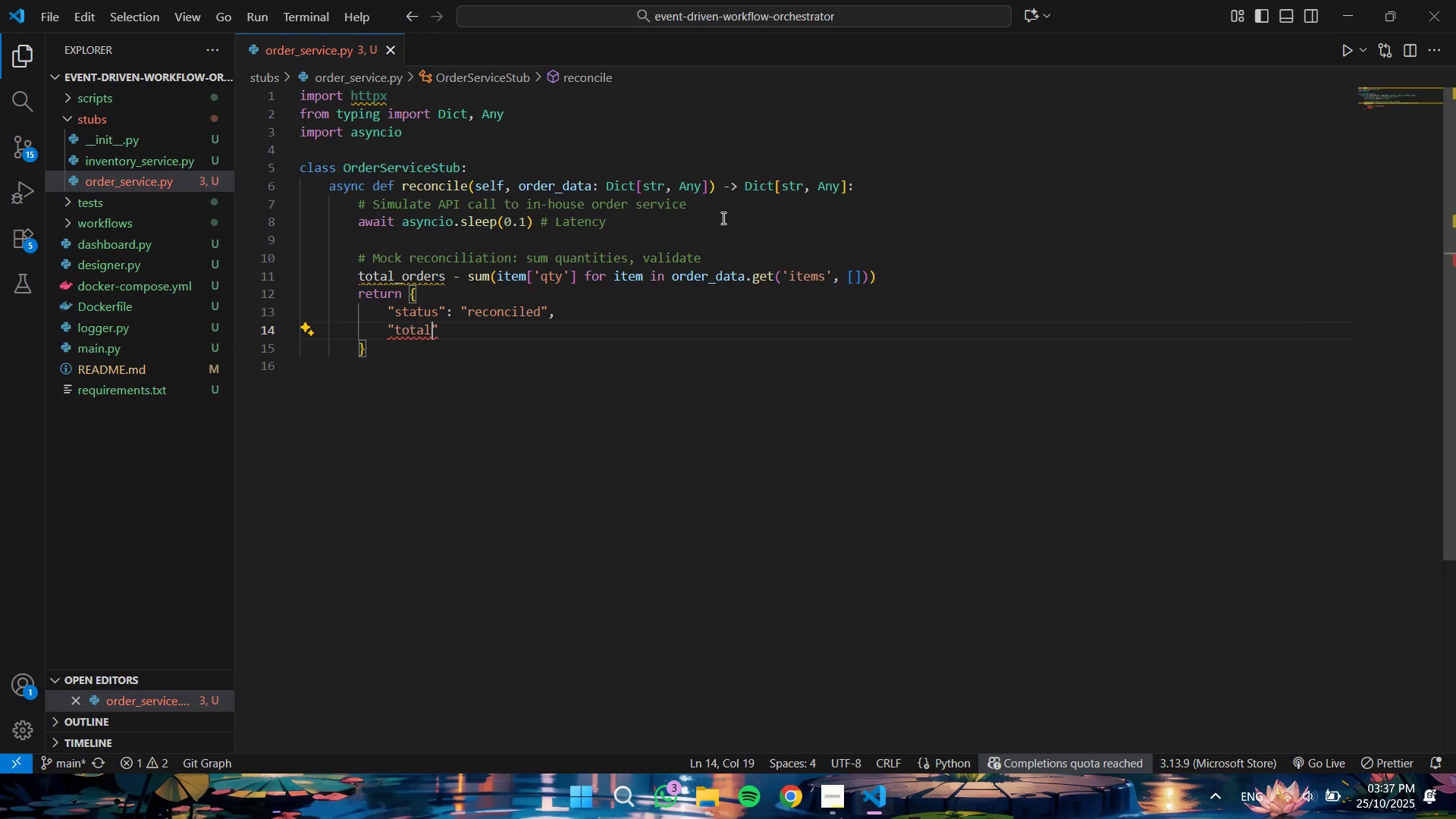 
key(ArrowRight)
 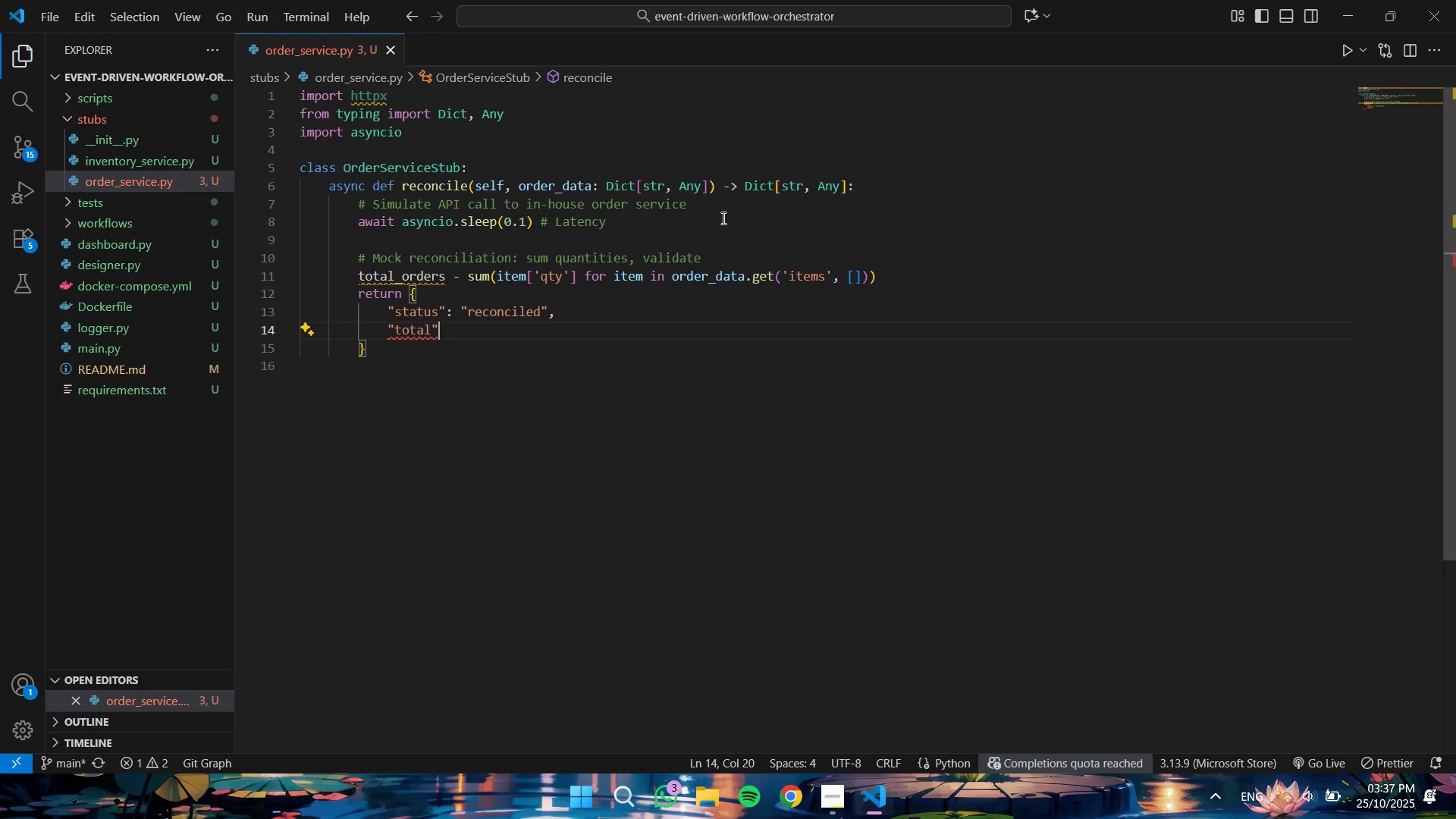 
type(: total_ior)
key(Backspace)
key(Backspace)
key(Backspace)
type(orders,)
 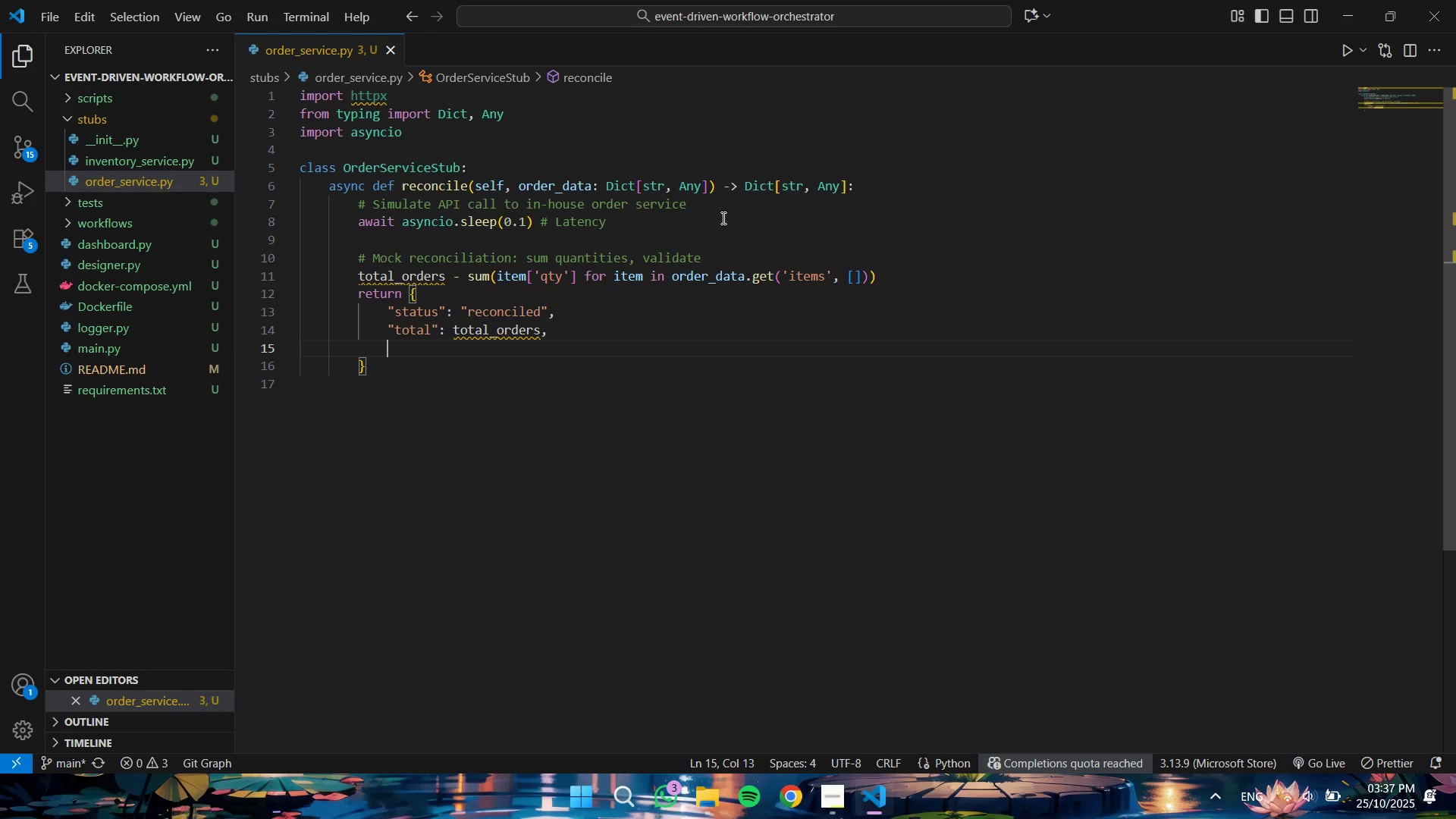 
 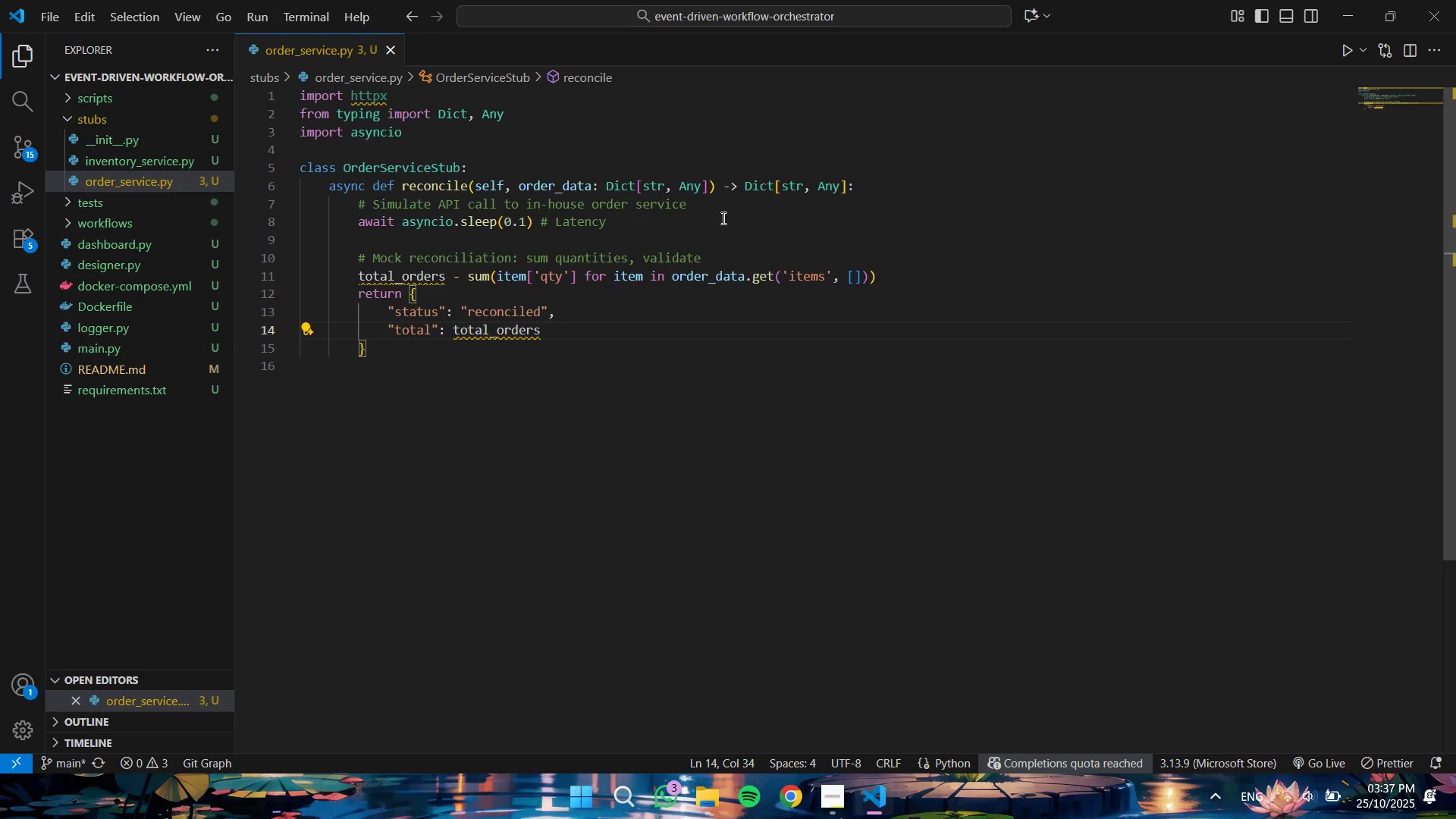 
key(Enter)
 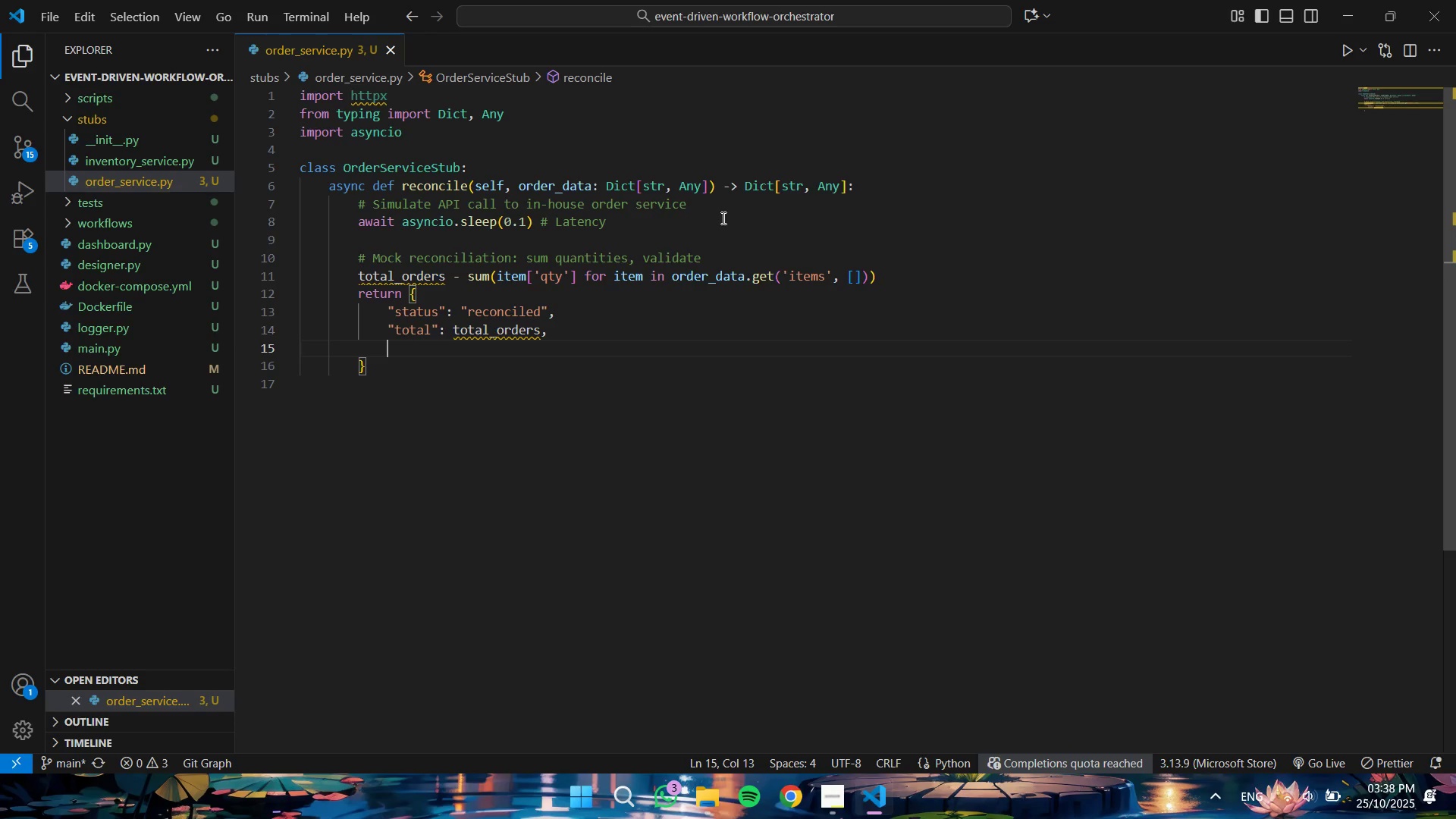 
type("sku_summary)
 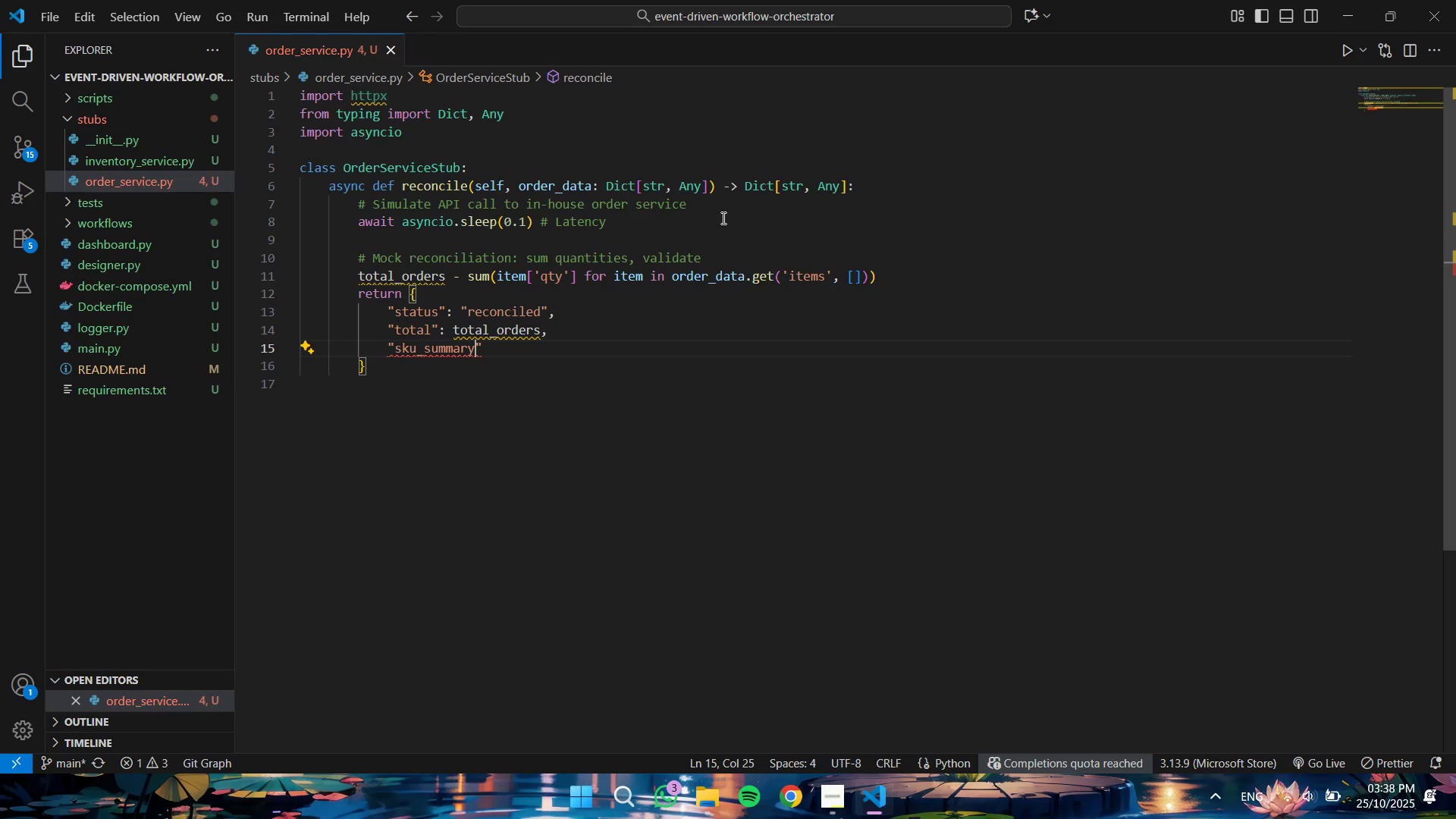 
key(ArrowRight)
 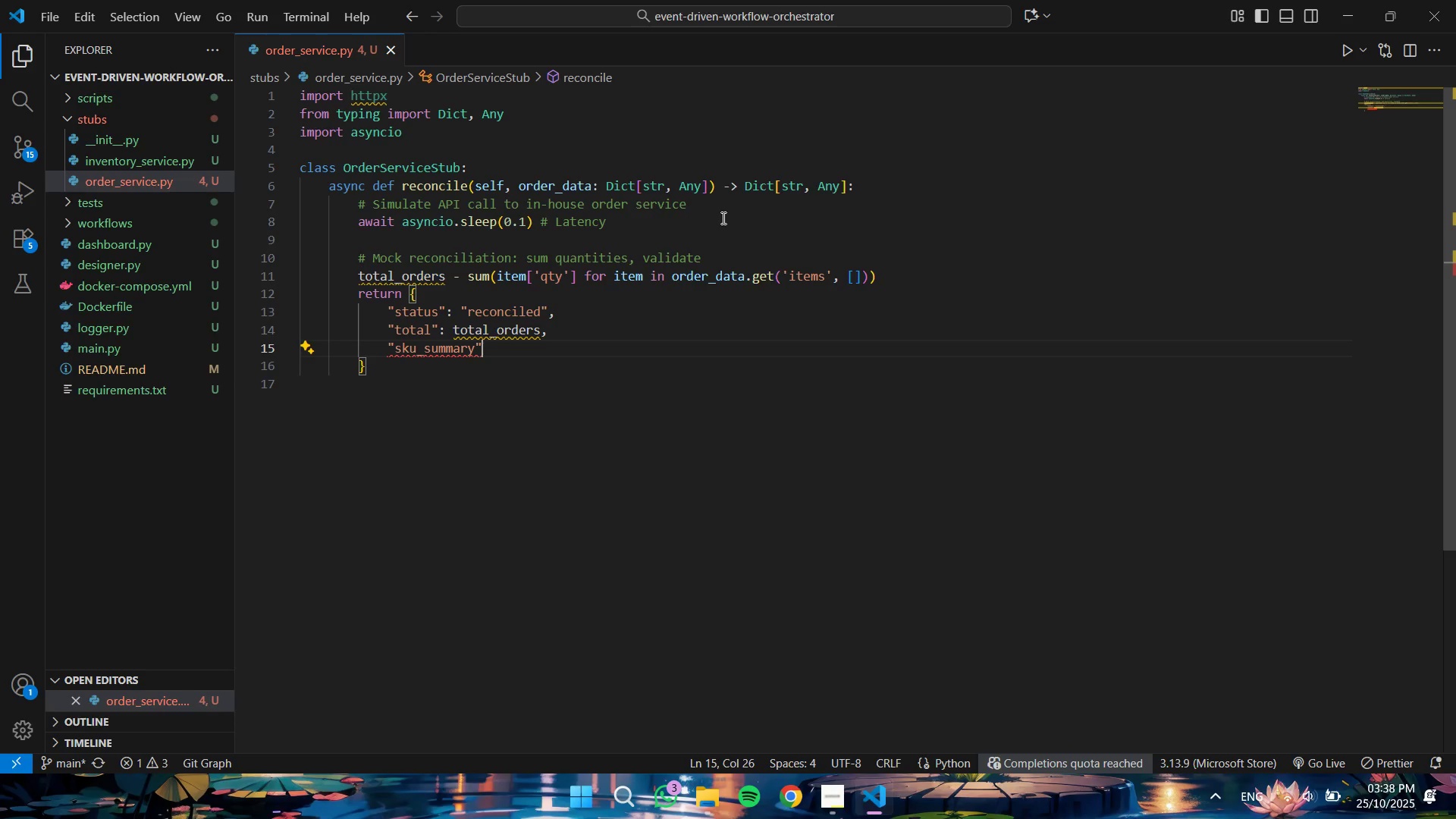 
key(Shift+Semicolon)
 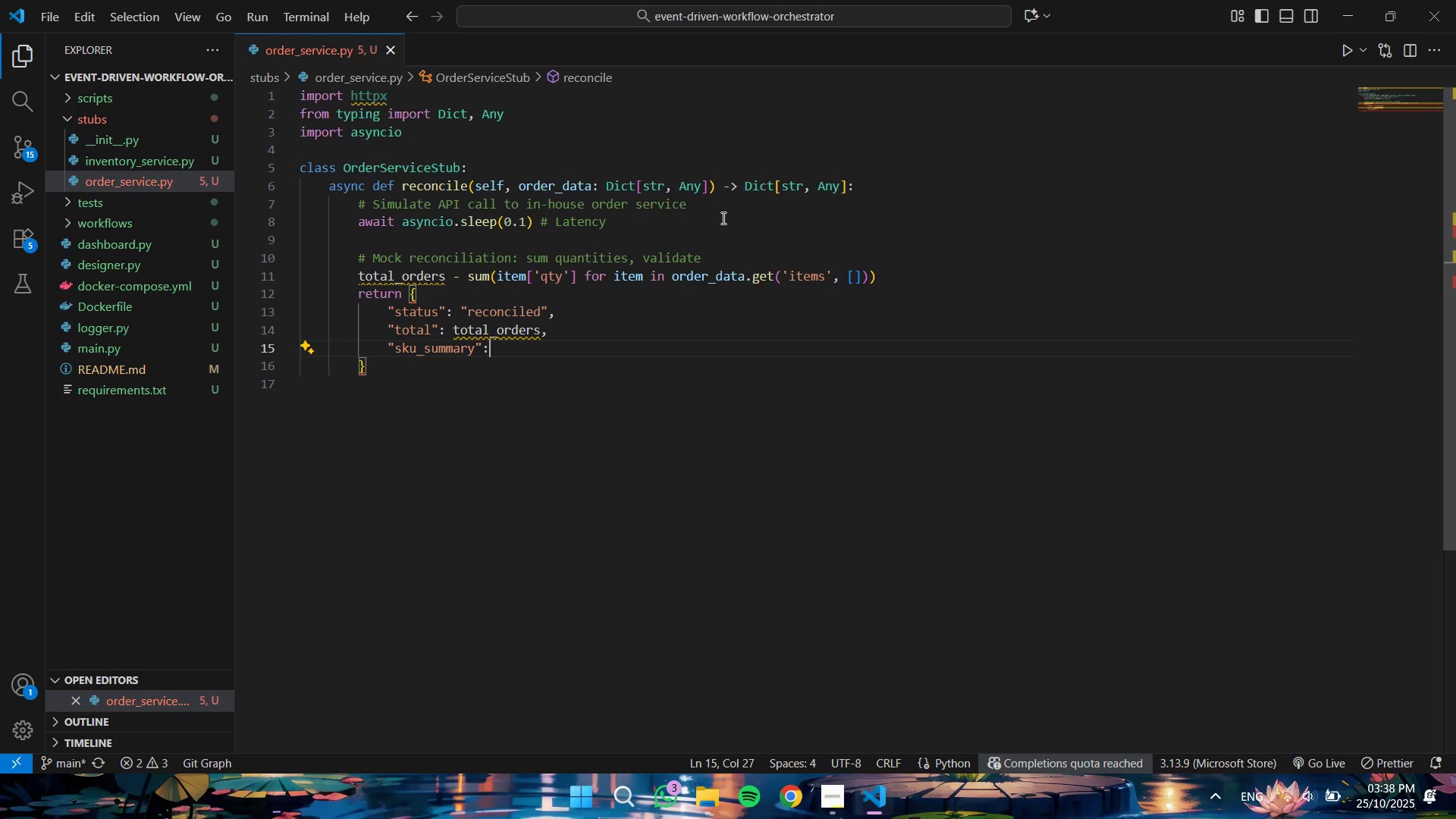 
key(Space)
 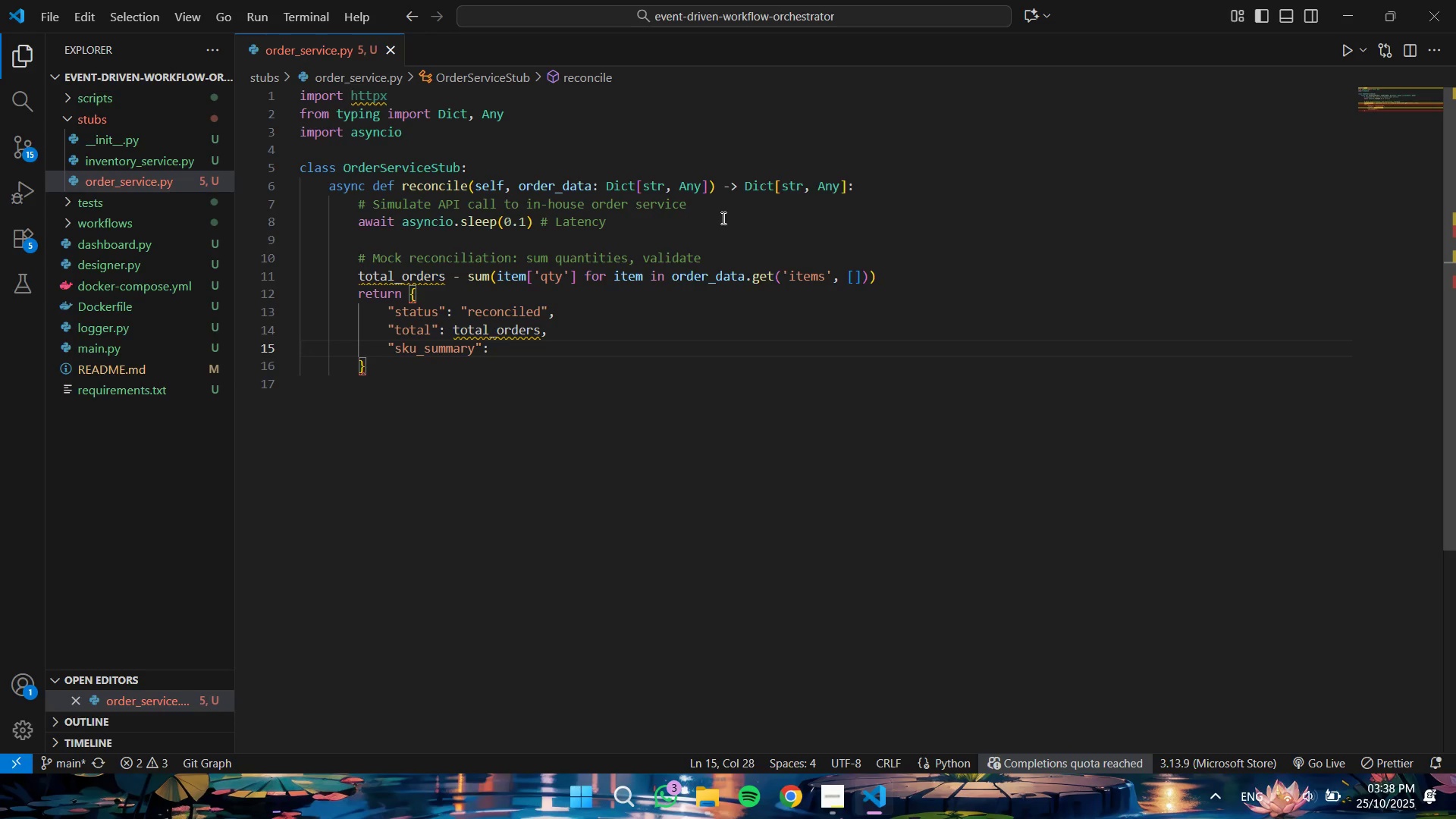 
key(Shift+BracketLeft)
 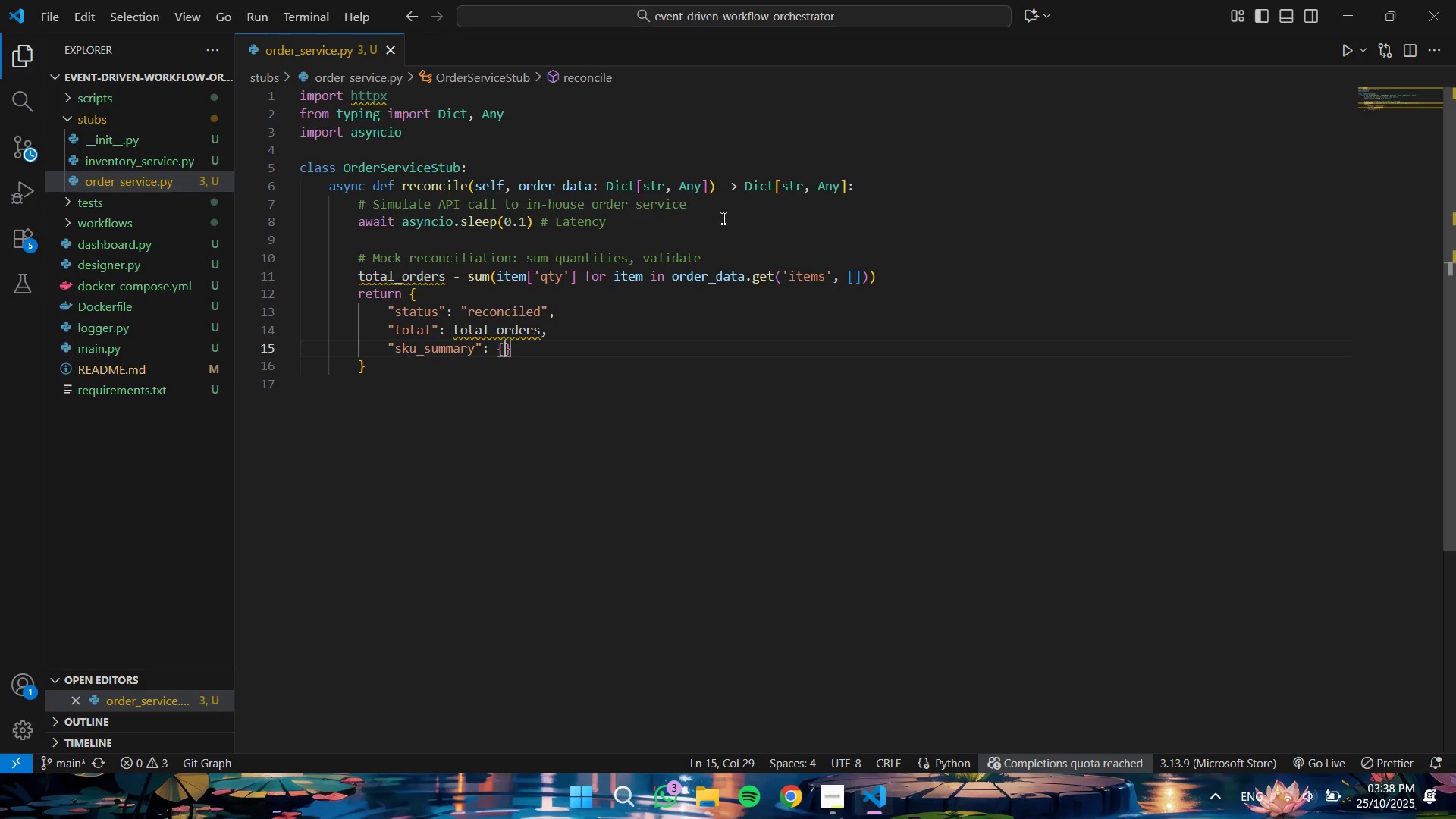 
key(Enter)
 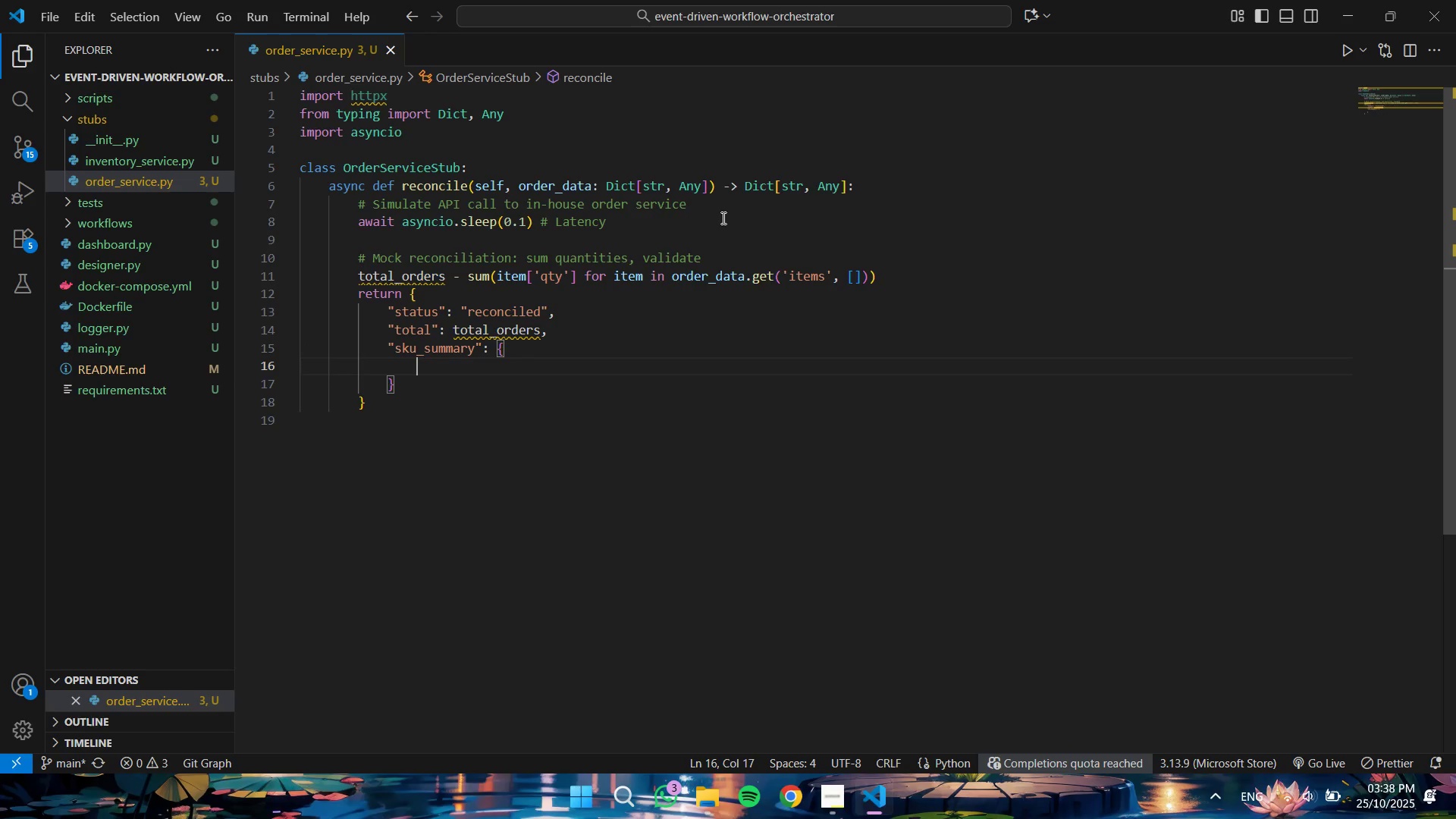 
type(iter)
key(Backspace)
type(m['sku)
 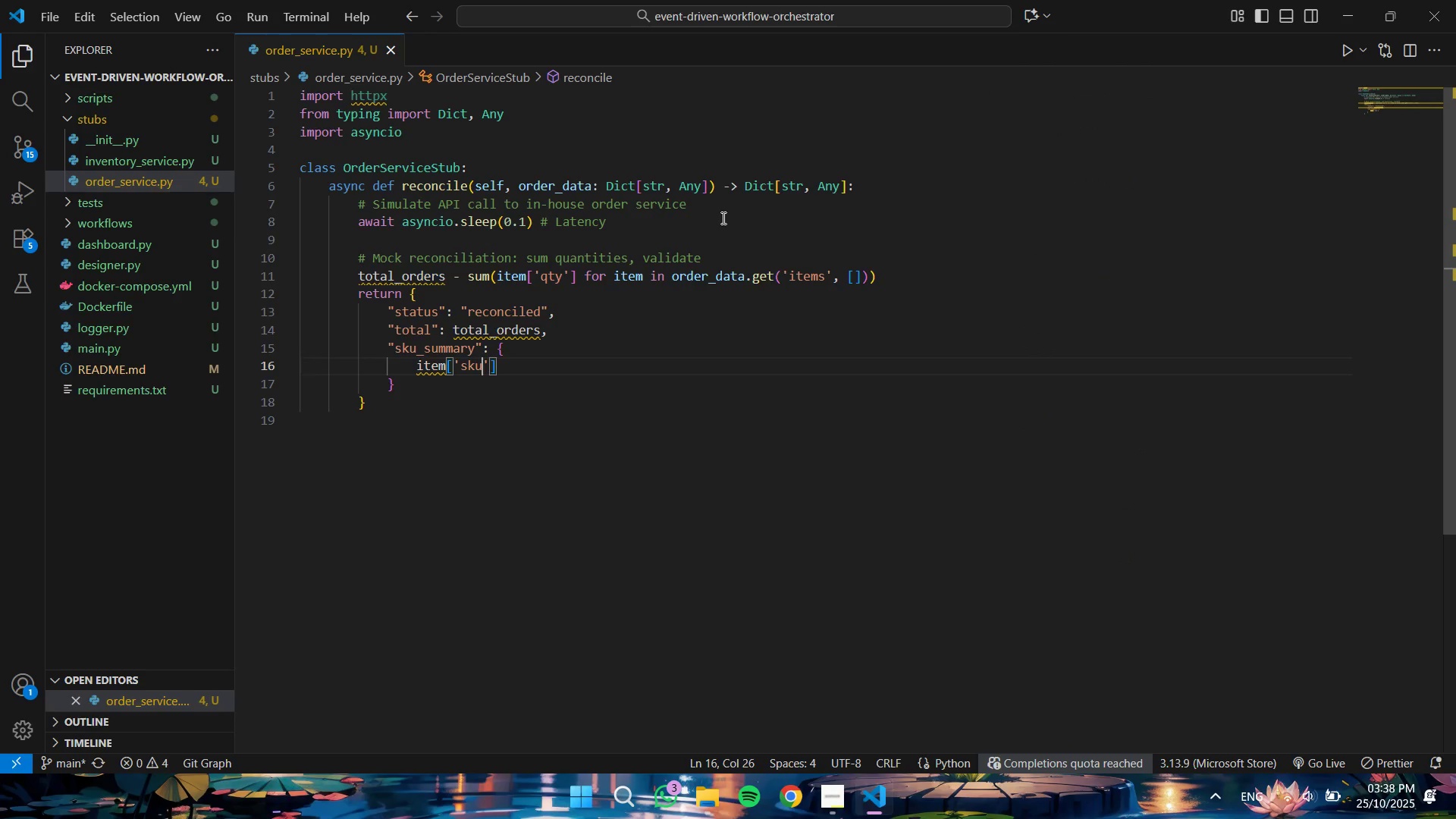 
key(ArrowRight)
 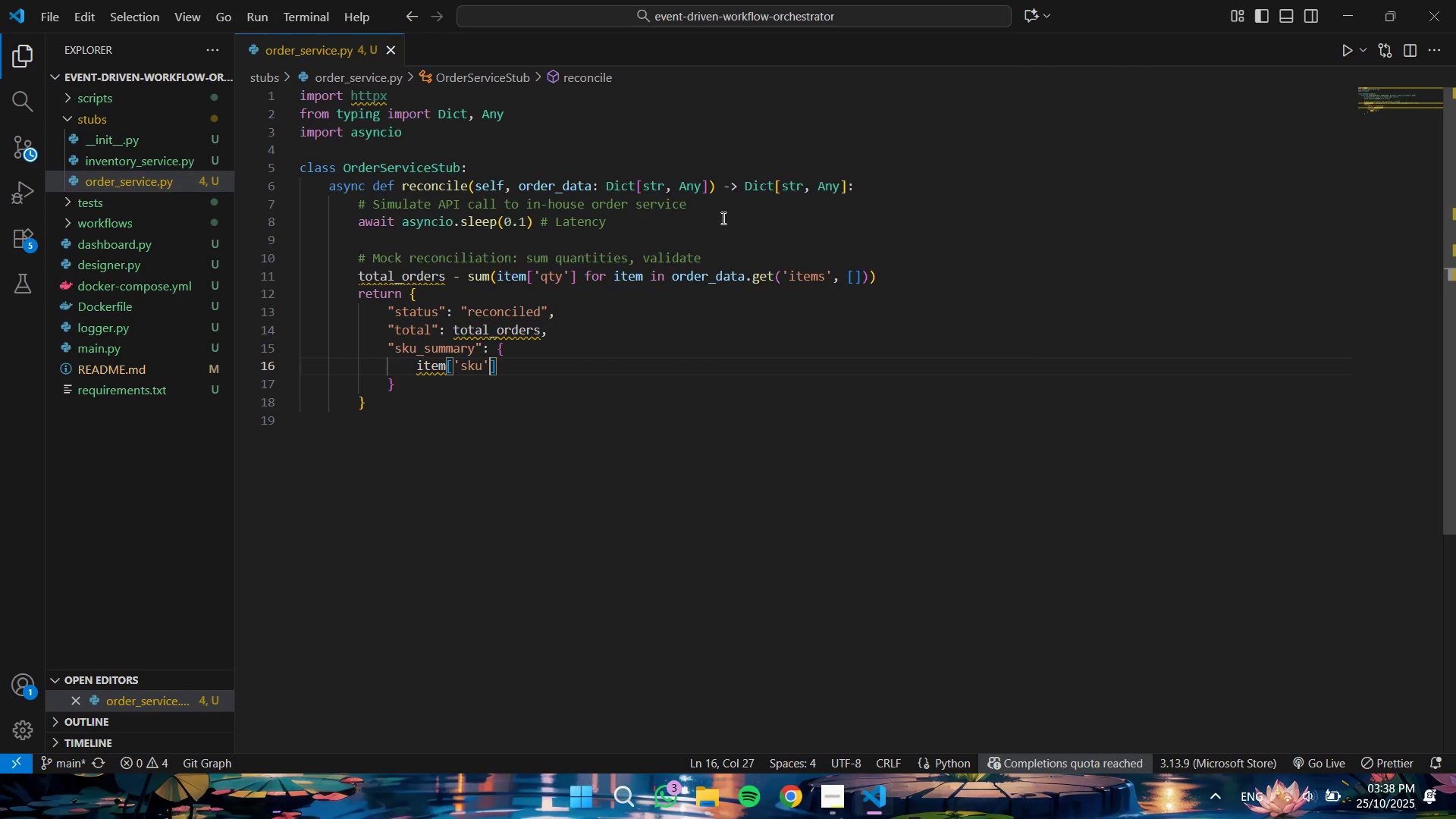 
key(ArrowRight)
 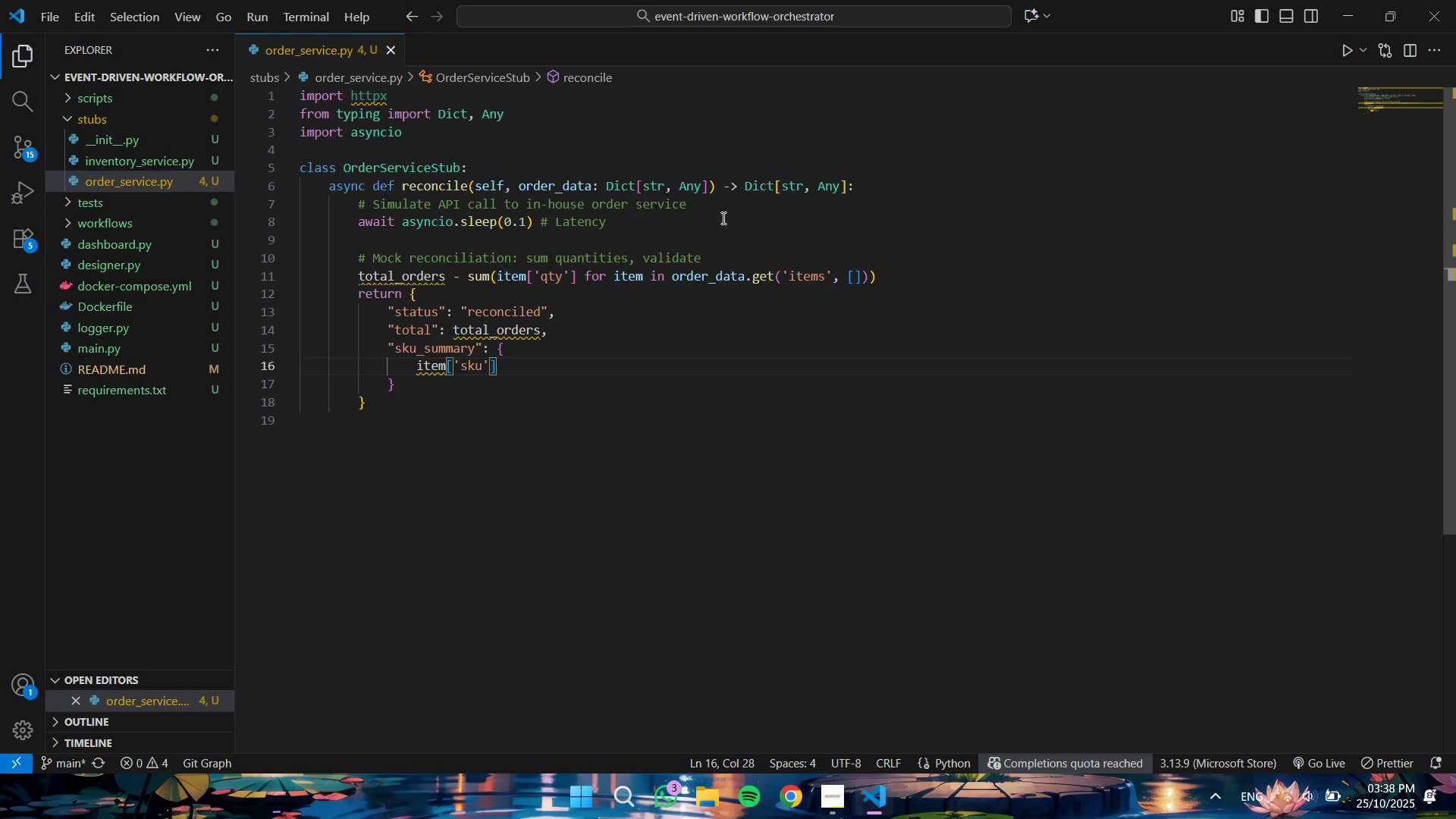 
type(: item['qty)
 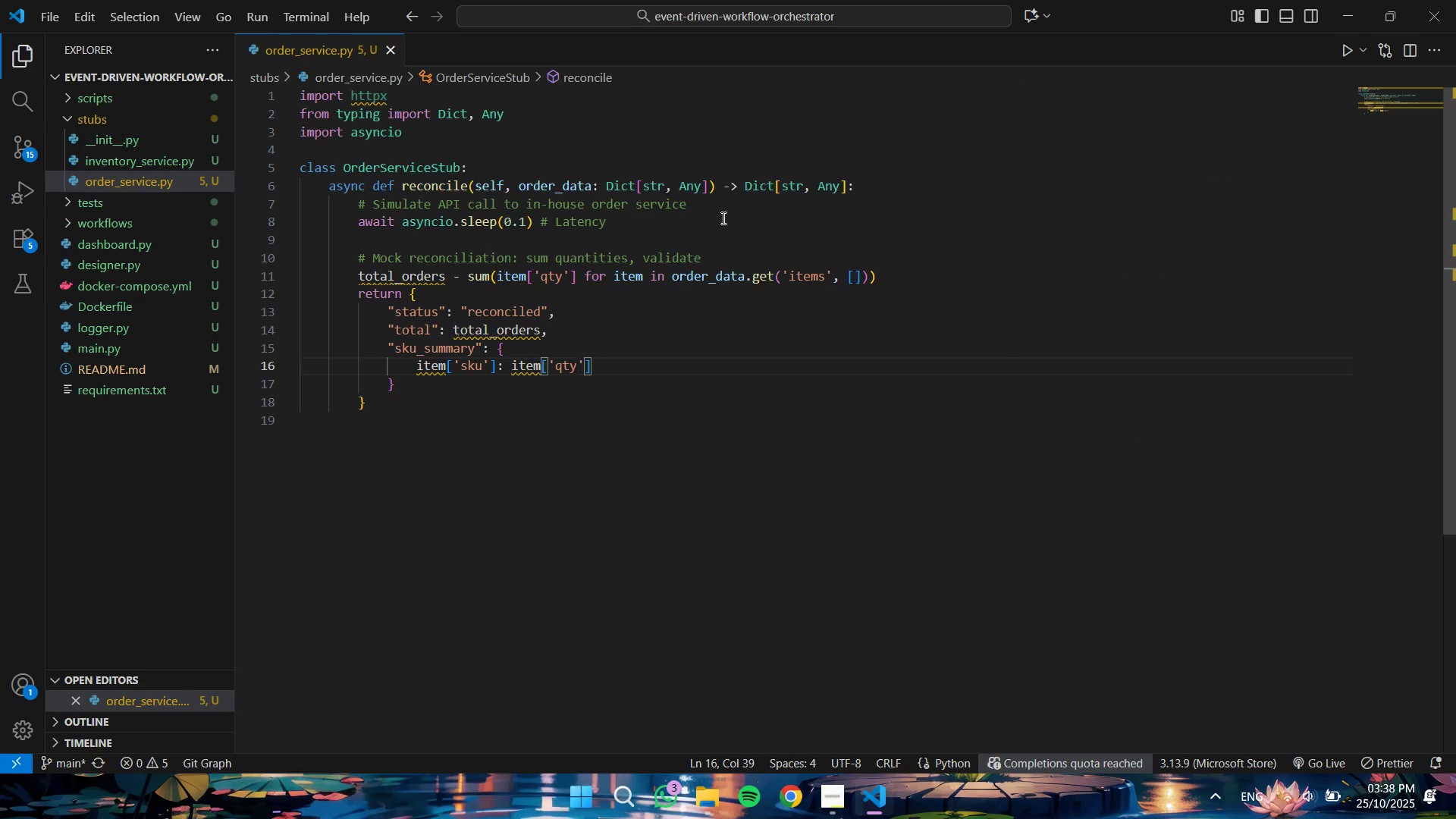 
key(ArrowRight)
 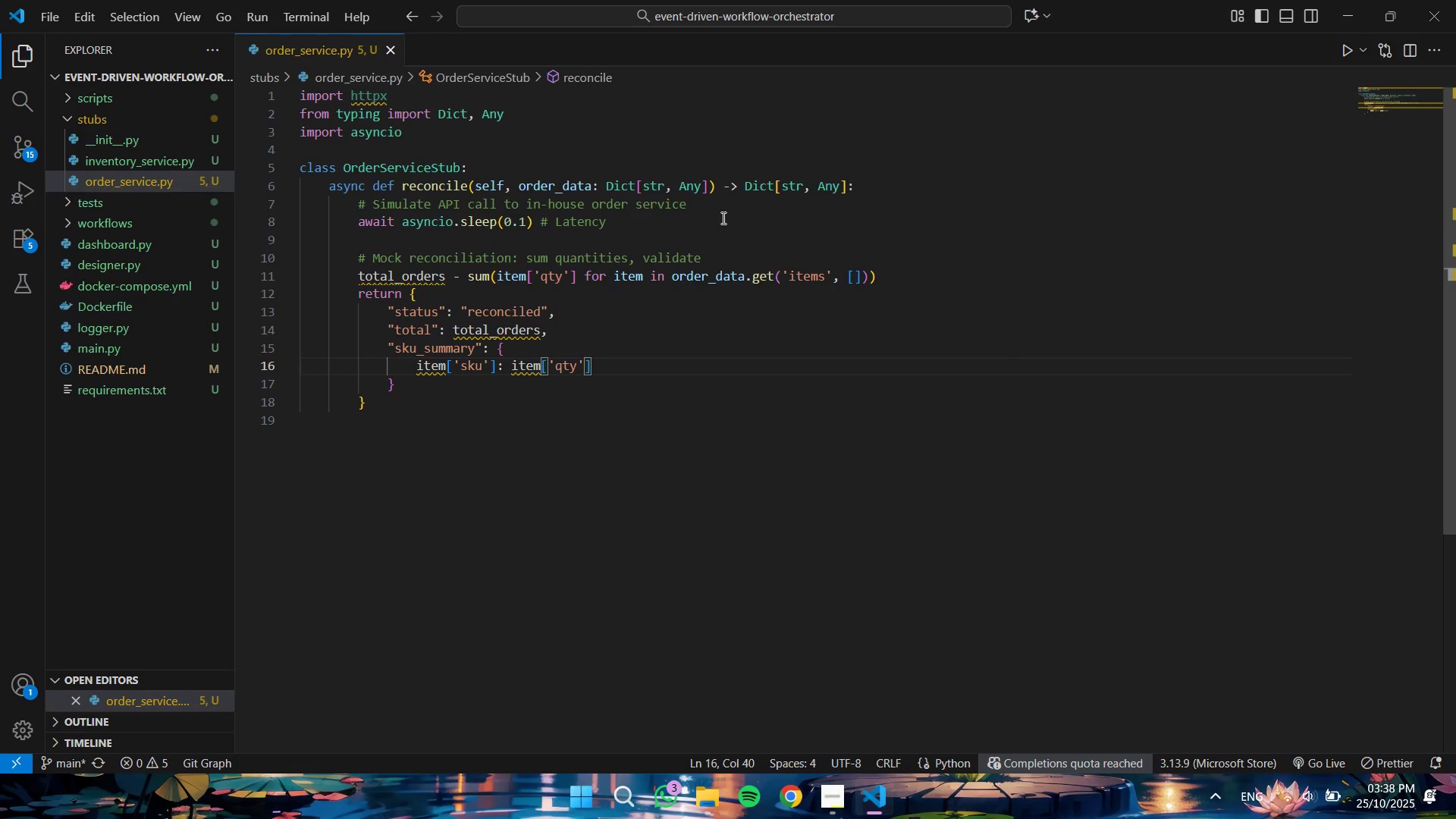 
key(ArrowRight)
 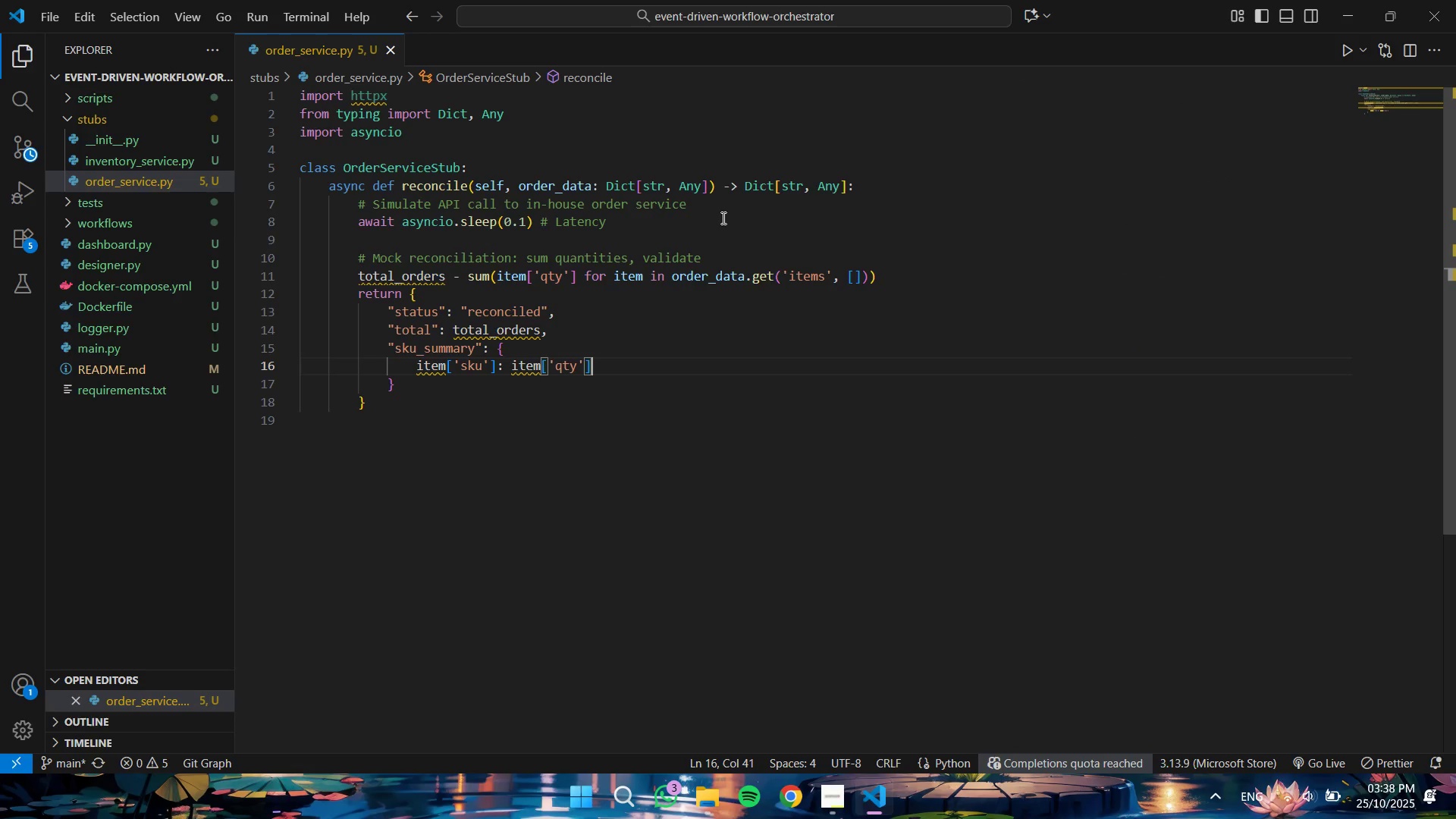 
type(,)
key(Backspace)
type( for item in or)
 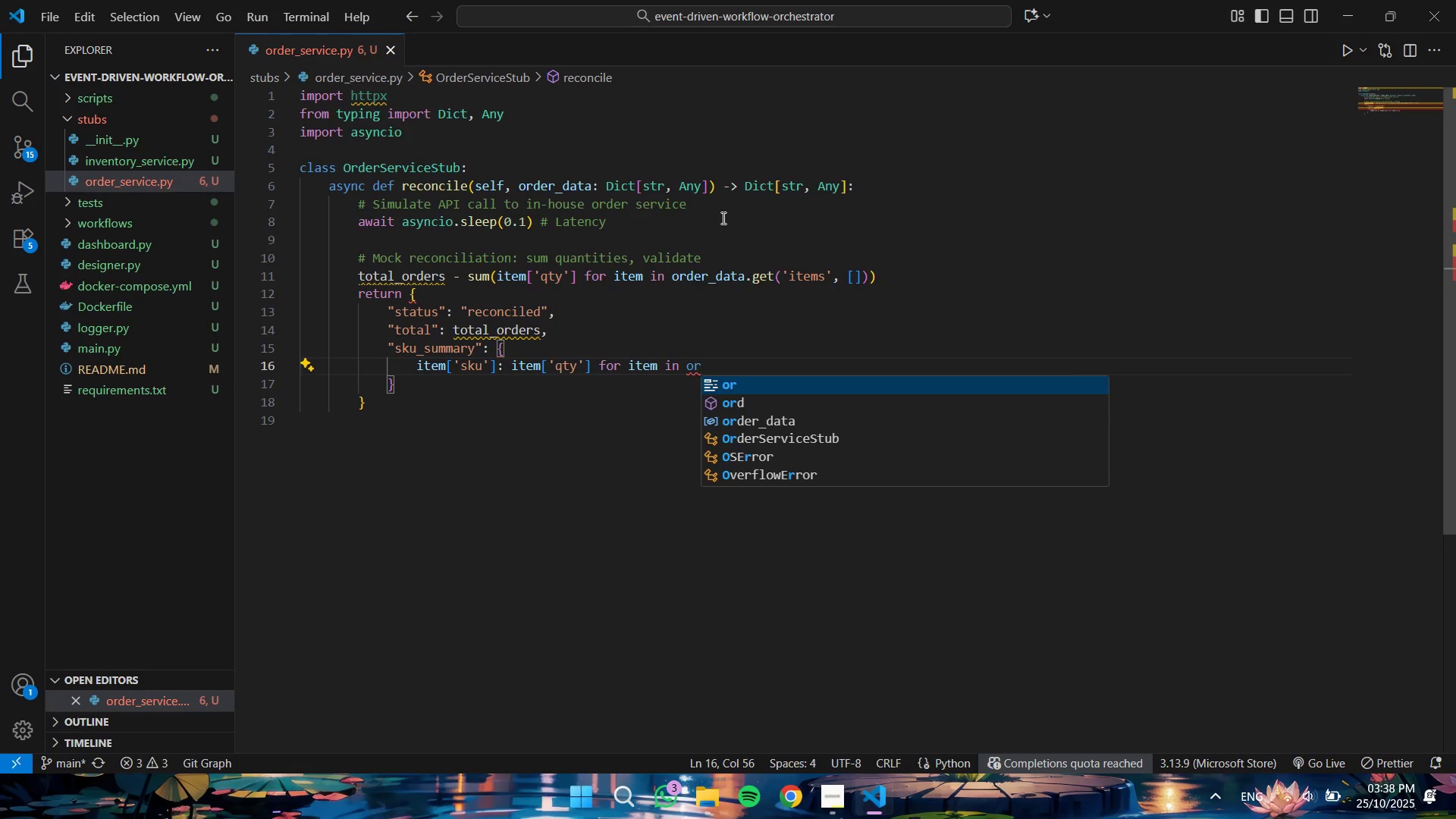 
key(ArrowDown)
 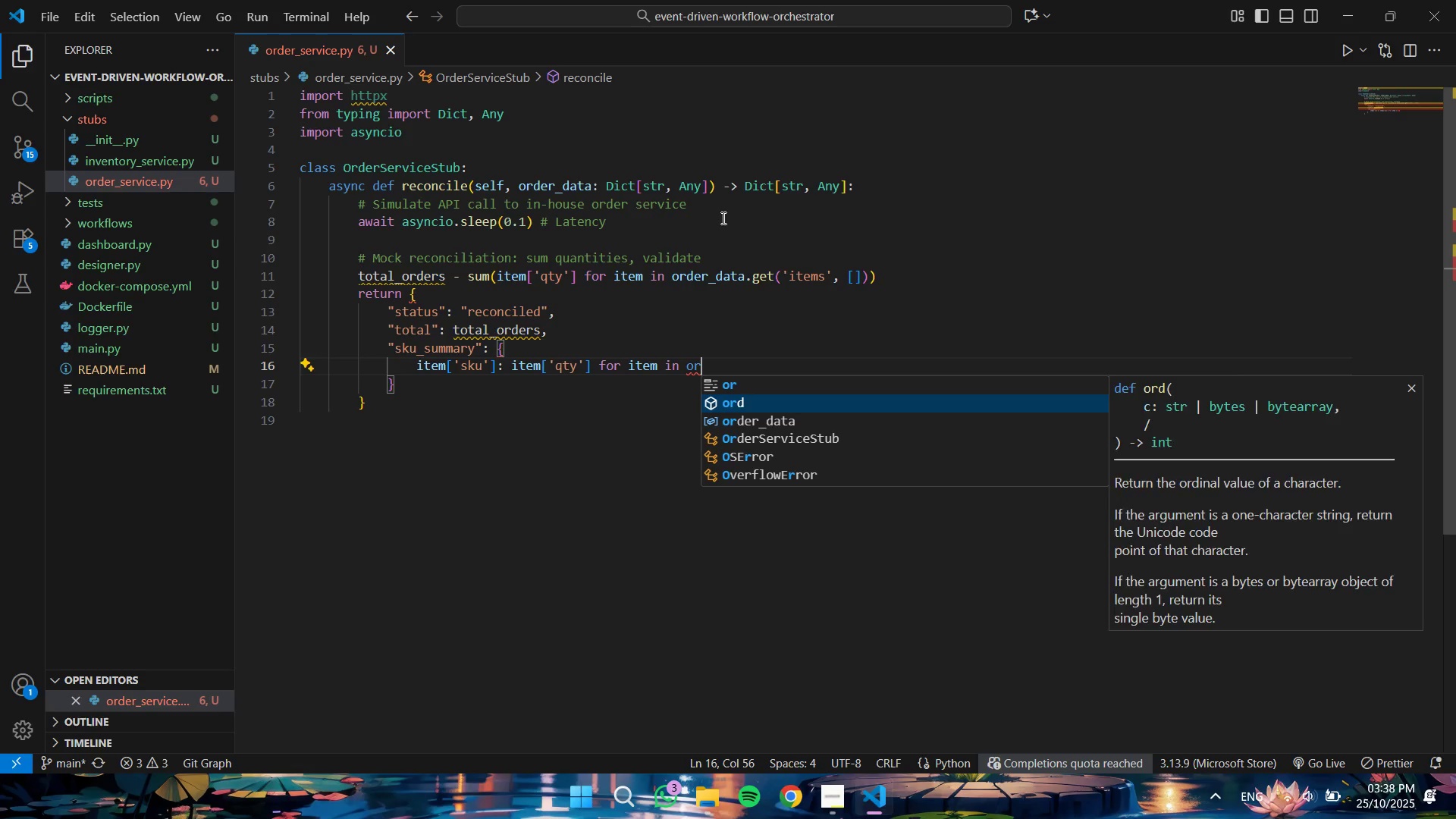 
key(ArrowDown)
 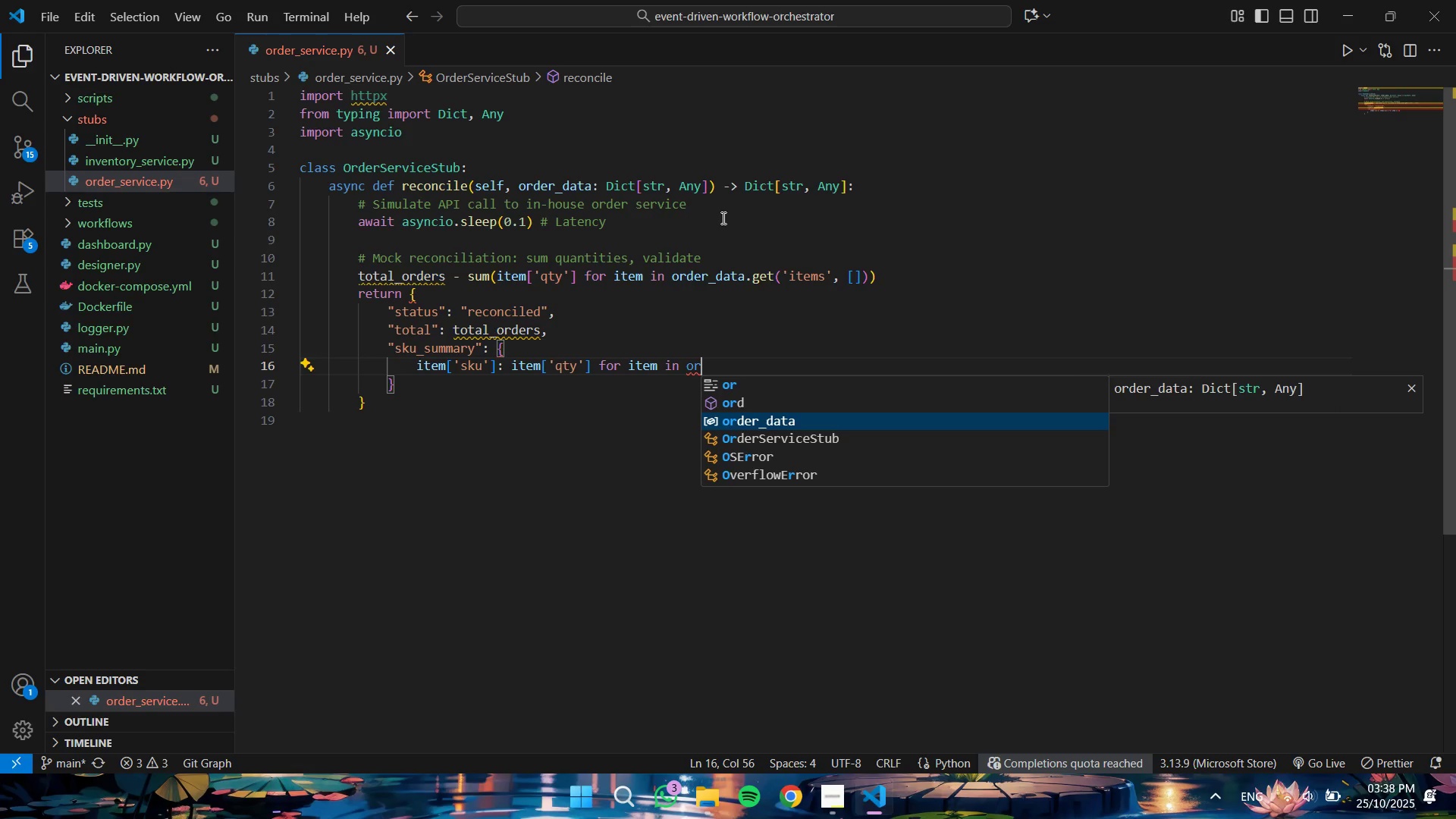 
key(Enter)
 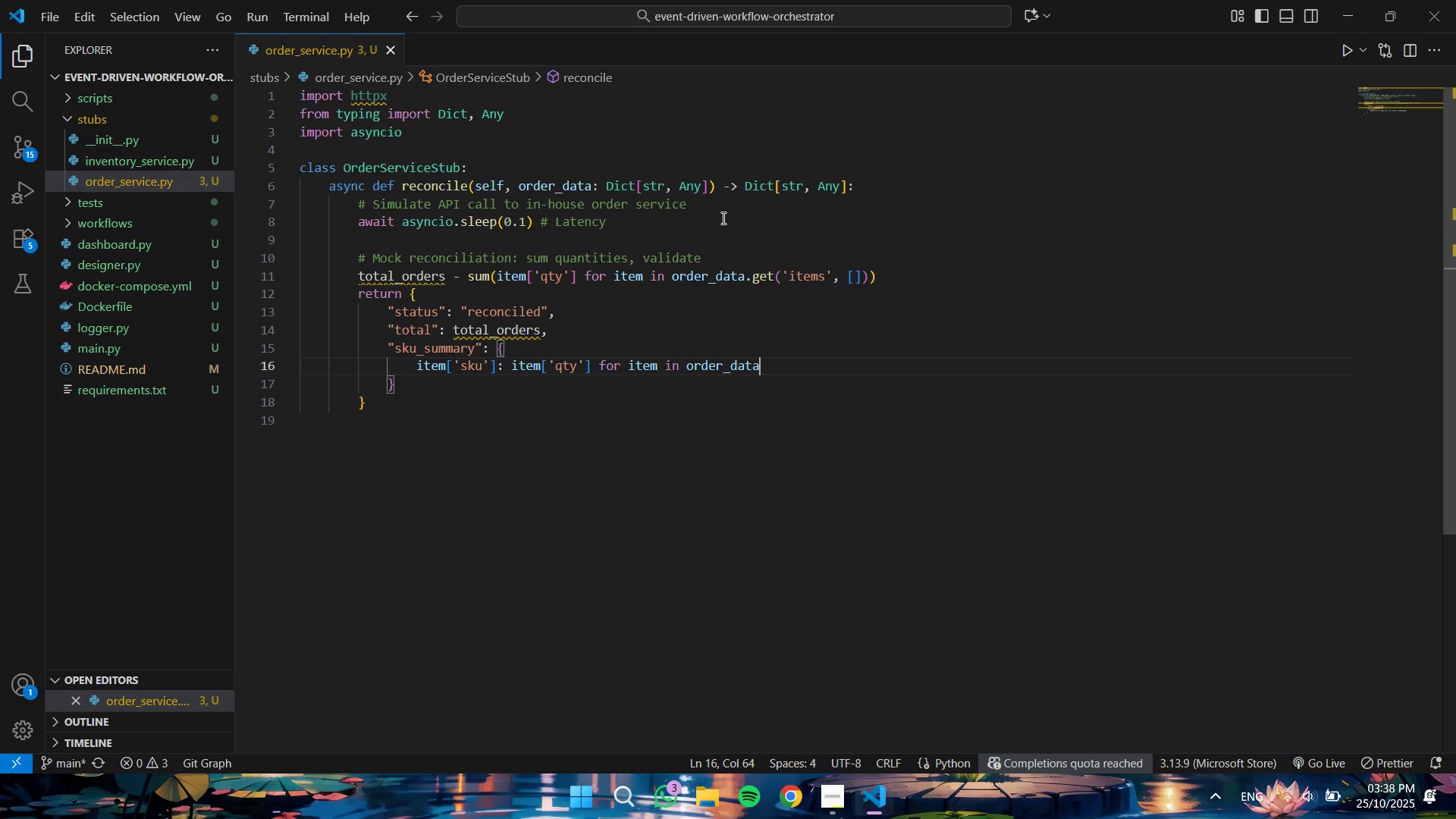 
type(.get('items)
 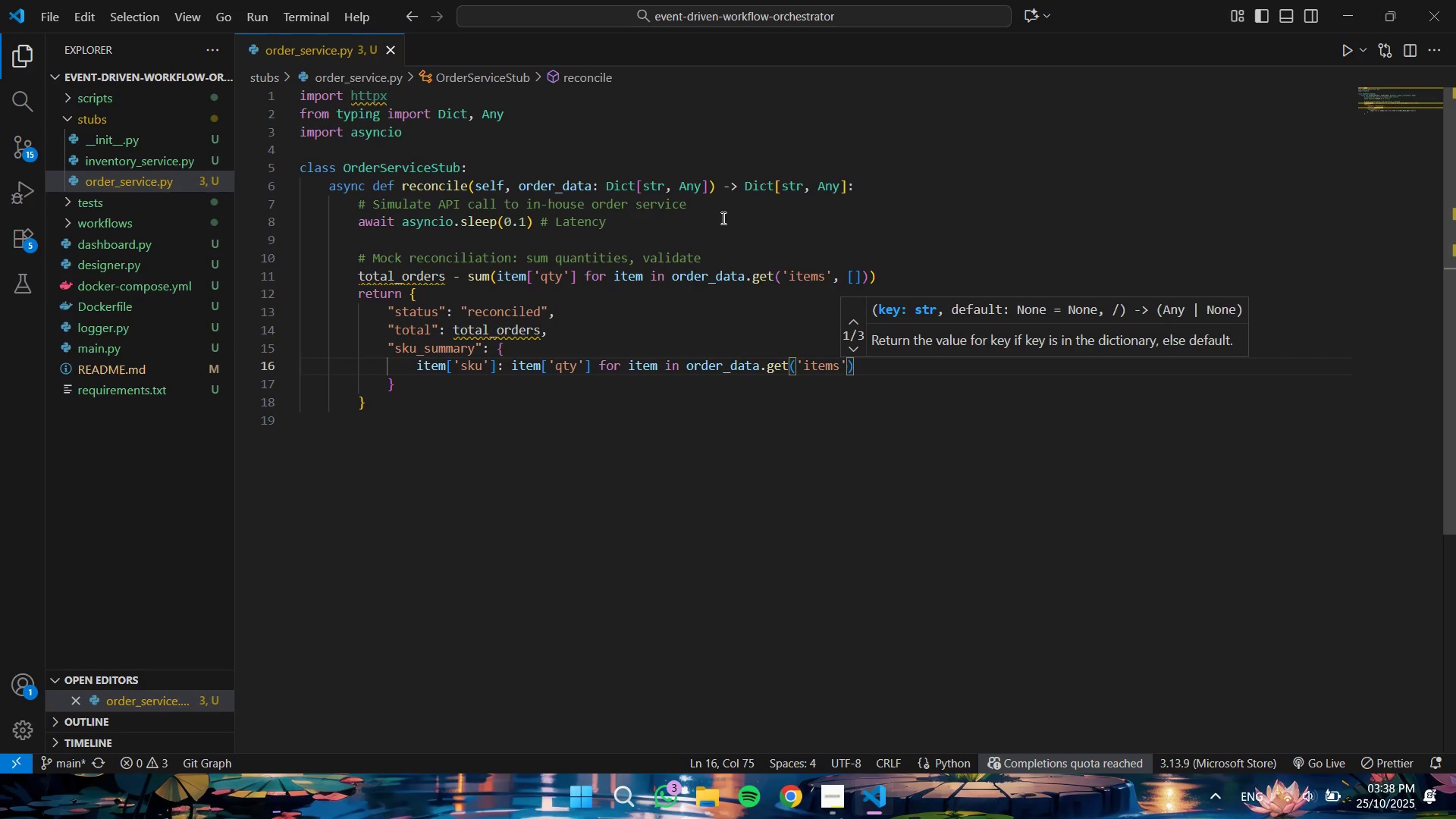 
key(ArrowRight)
 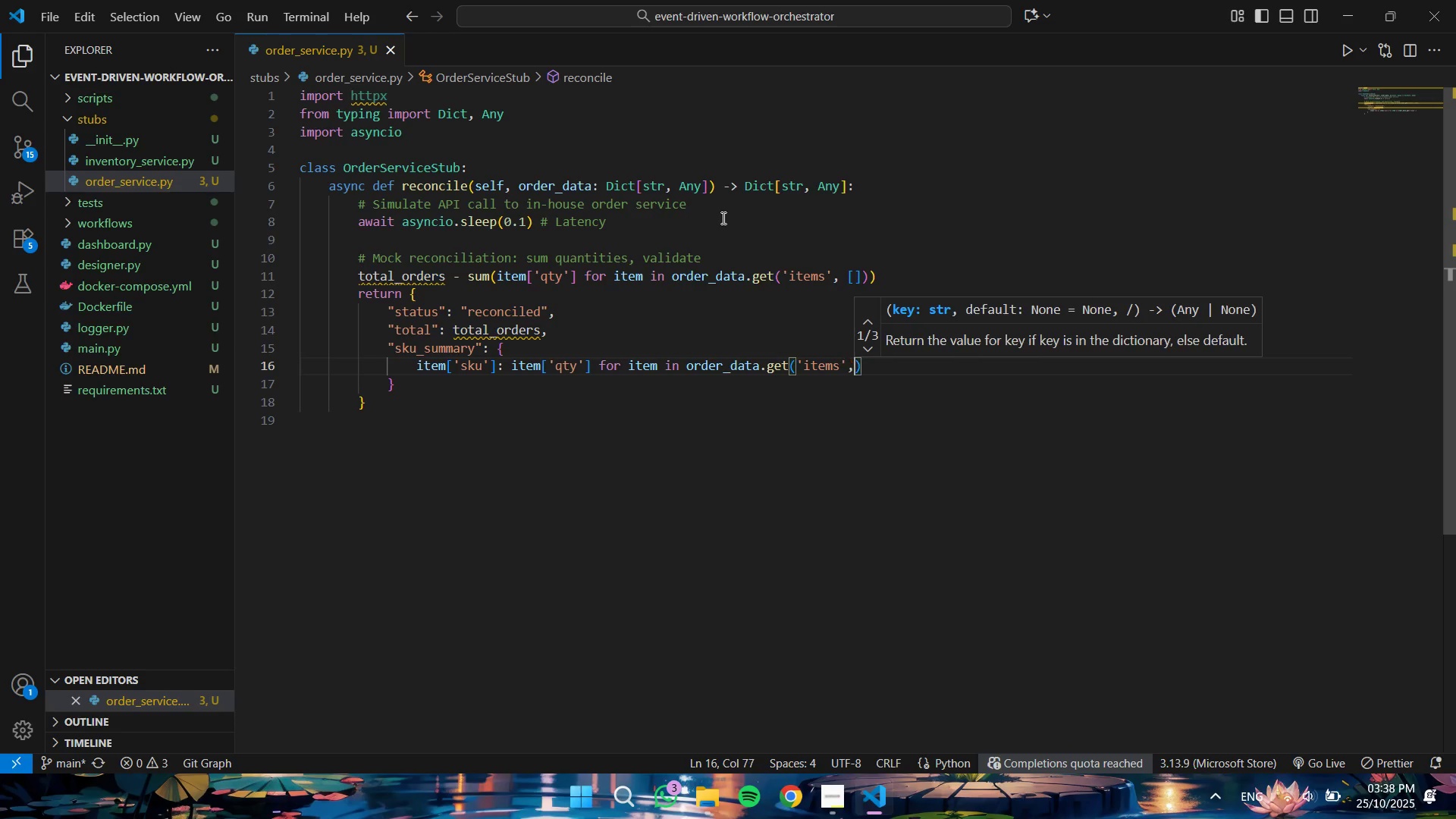 
key(Comma)
 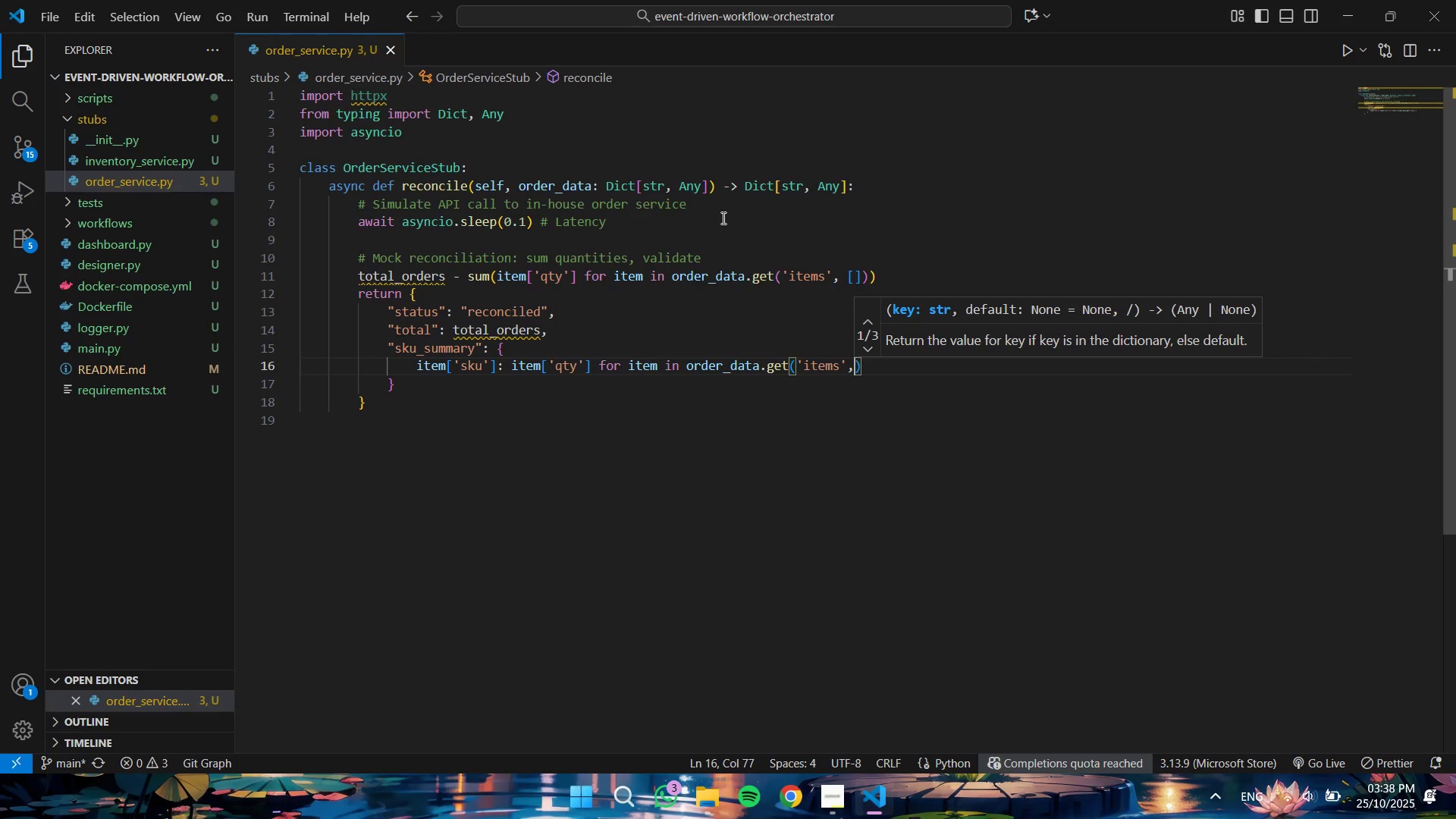 
key(Space)
 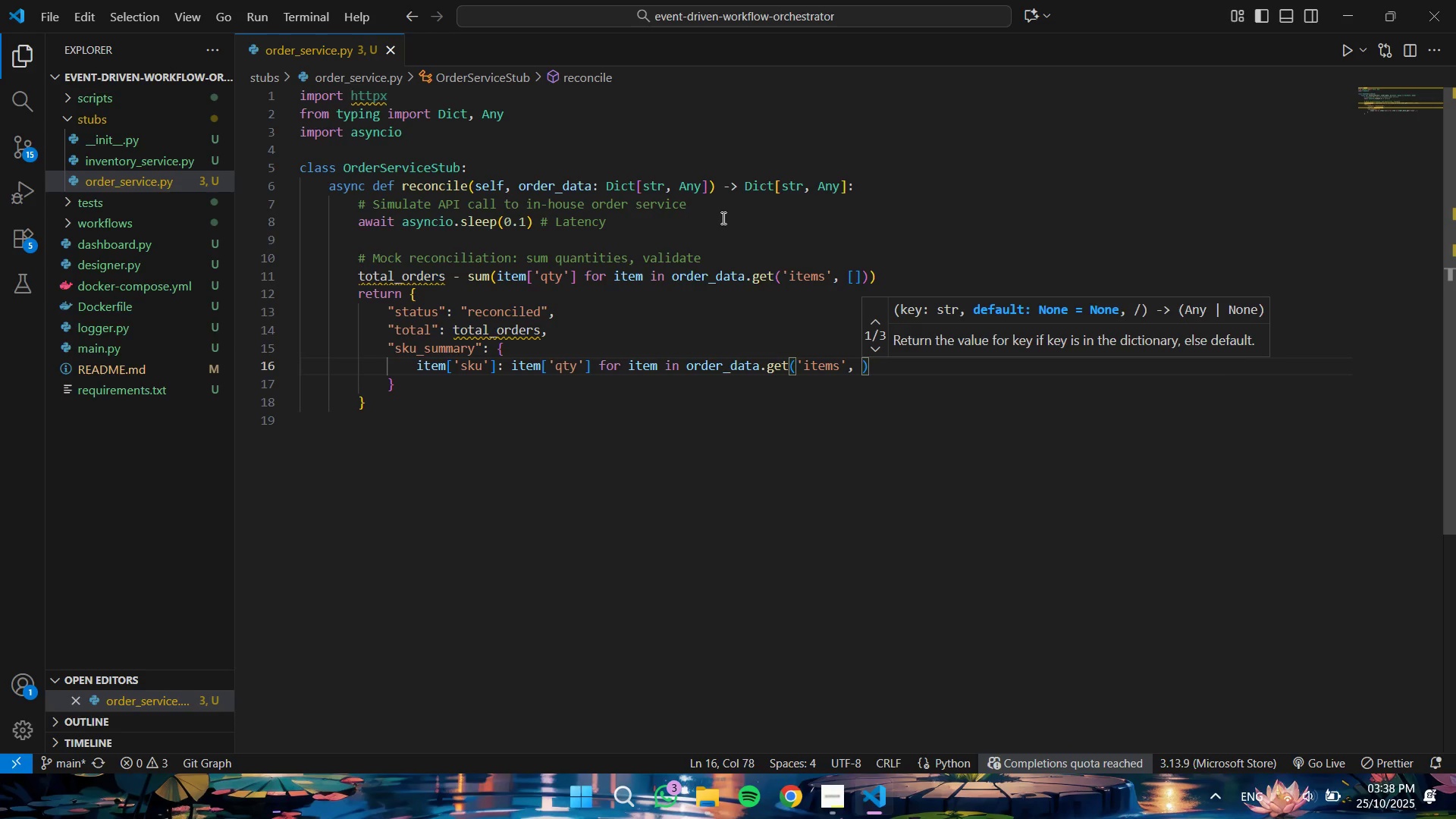 
key(BracketLeft)
 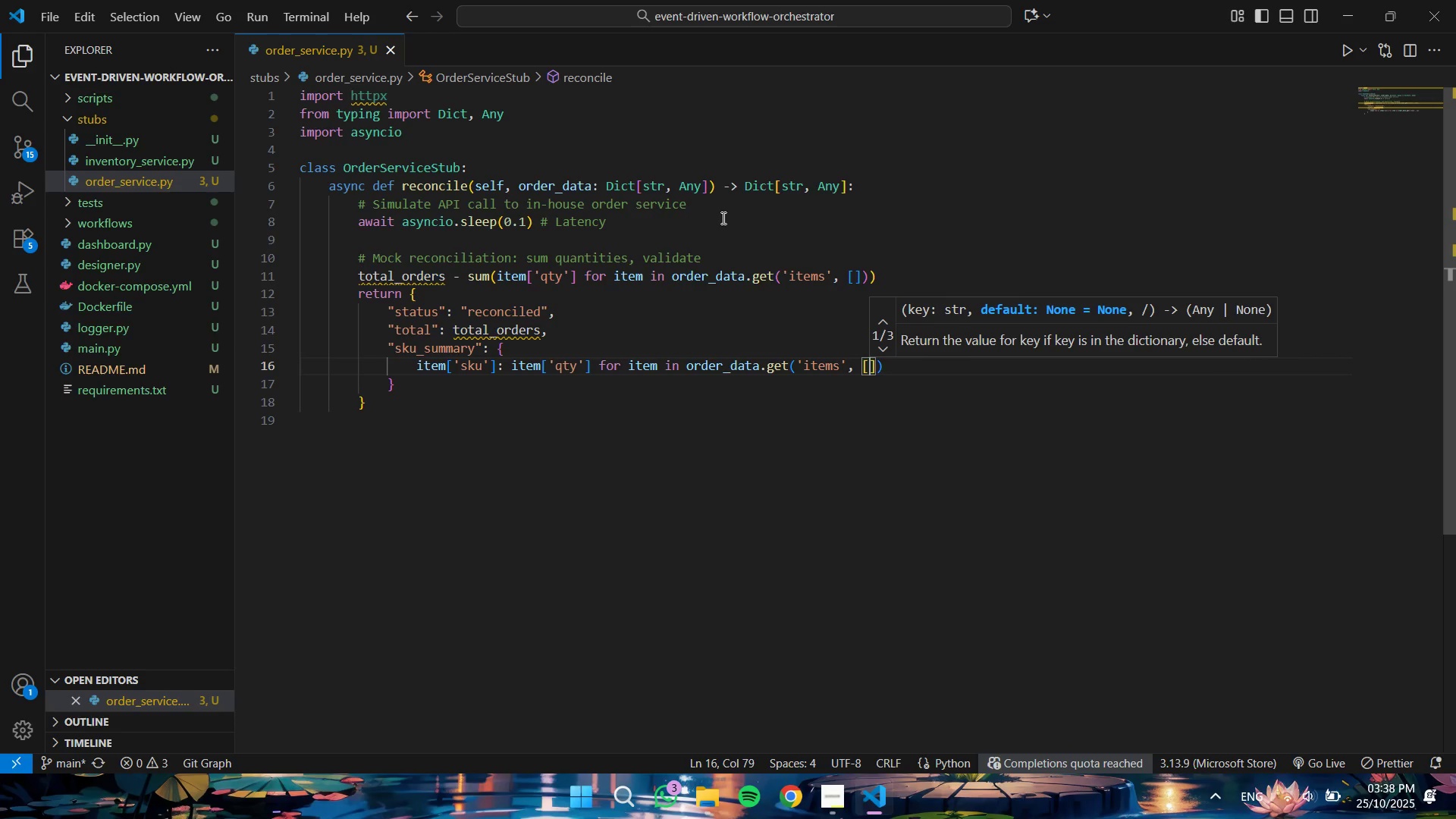 
key(ArrowRight)
 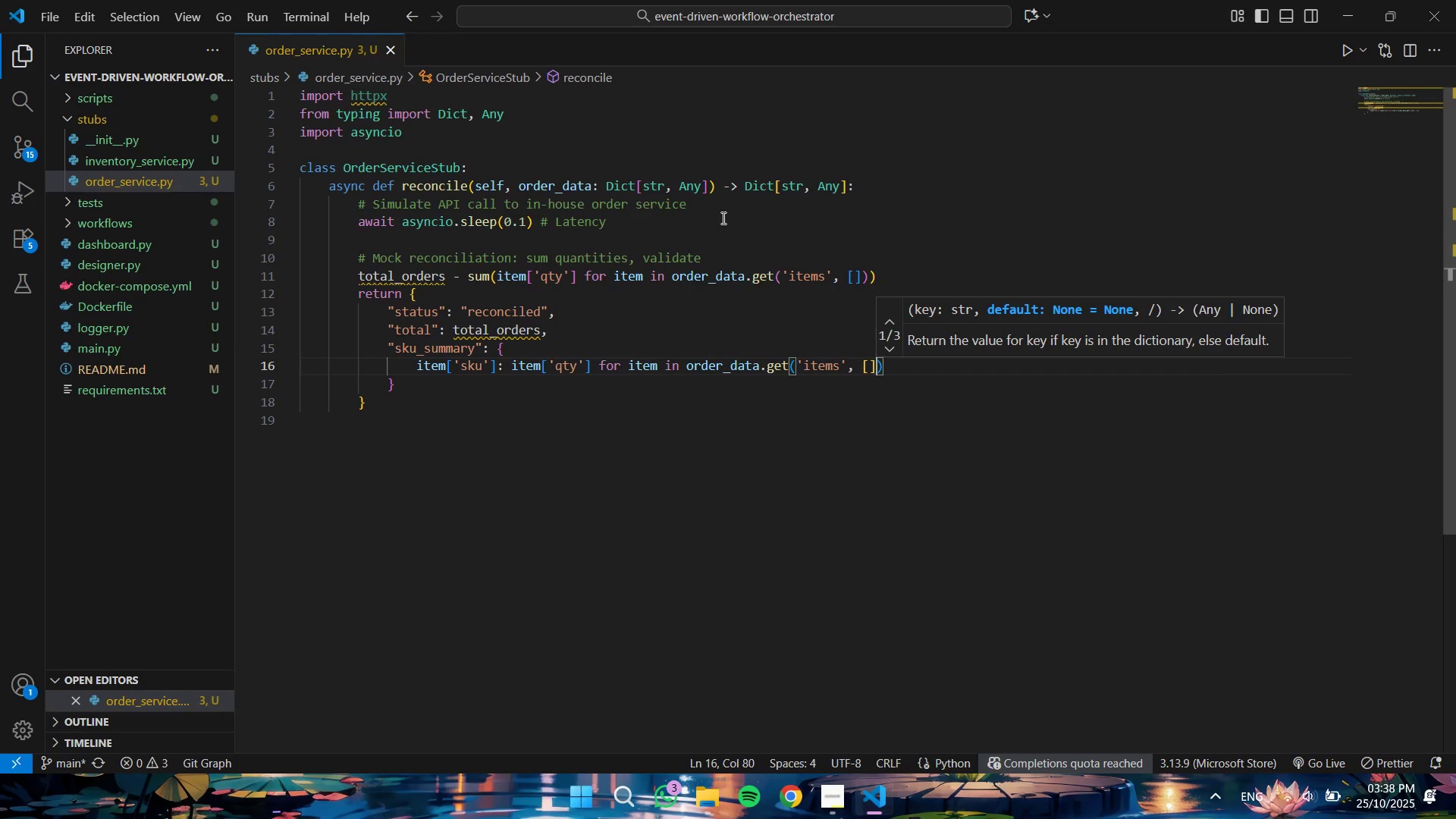 
key(ArrowRight)
 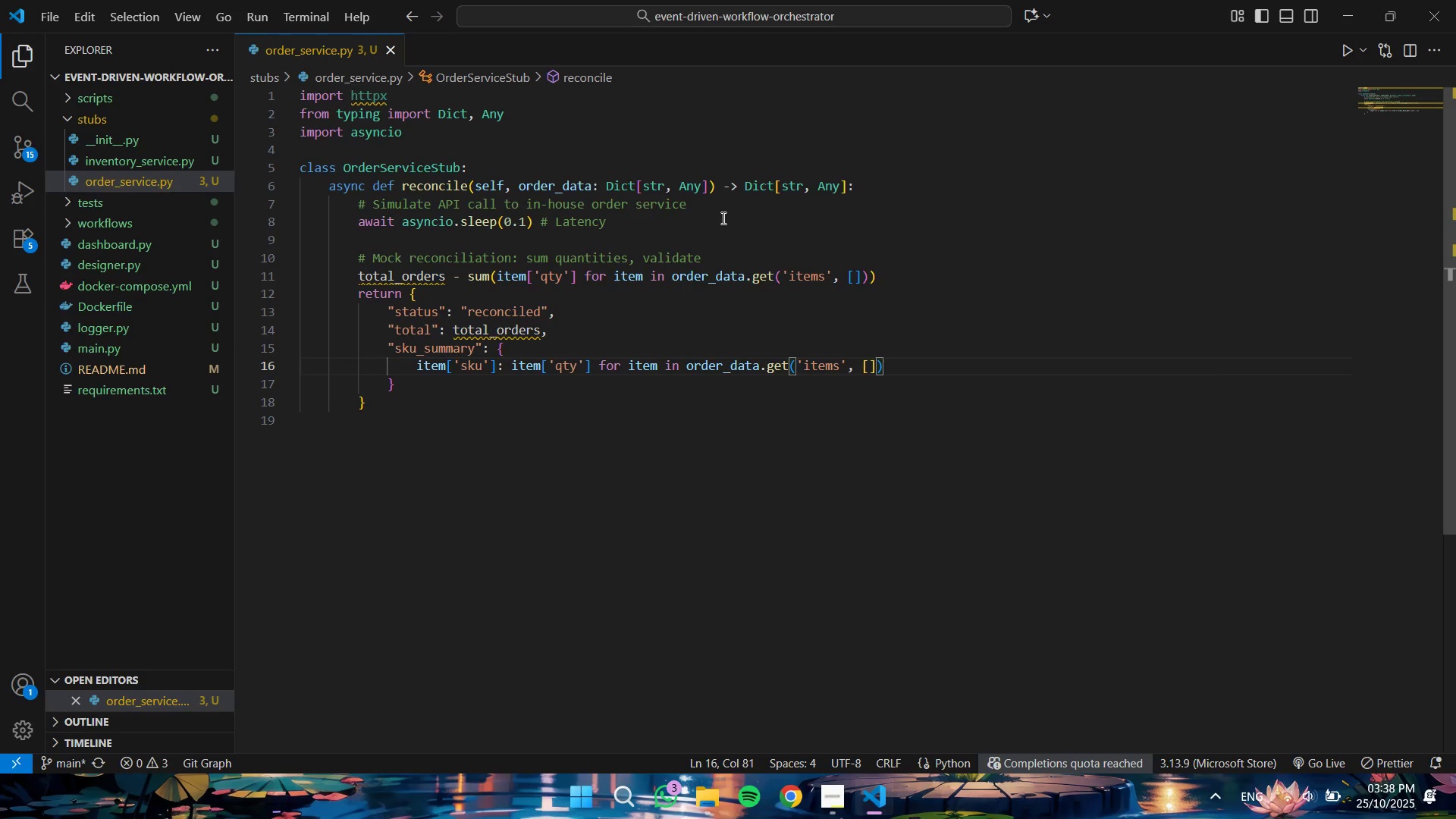 
type( if 'sku)
 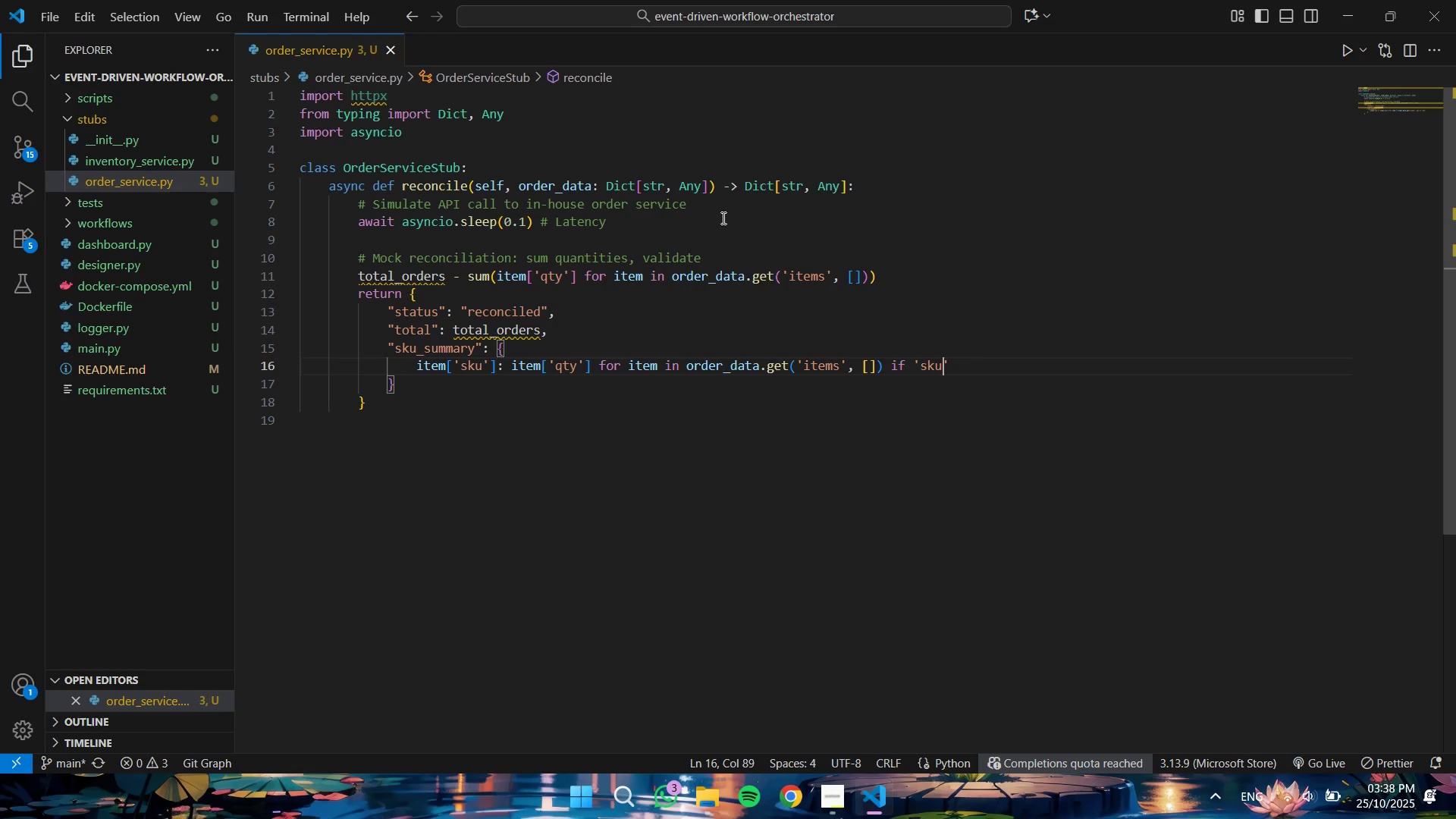 
key(ArrowRight)
 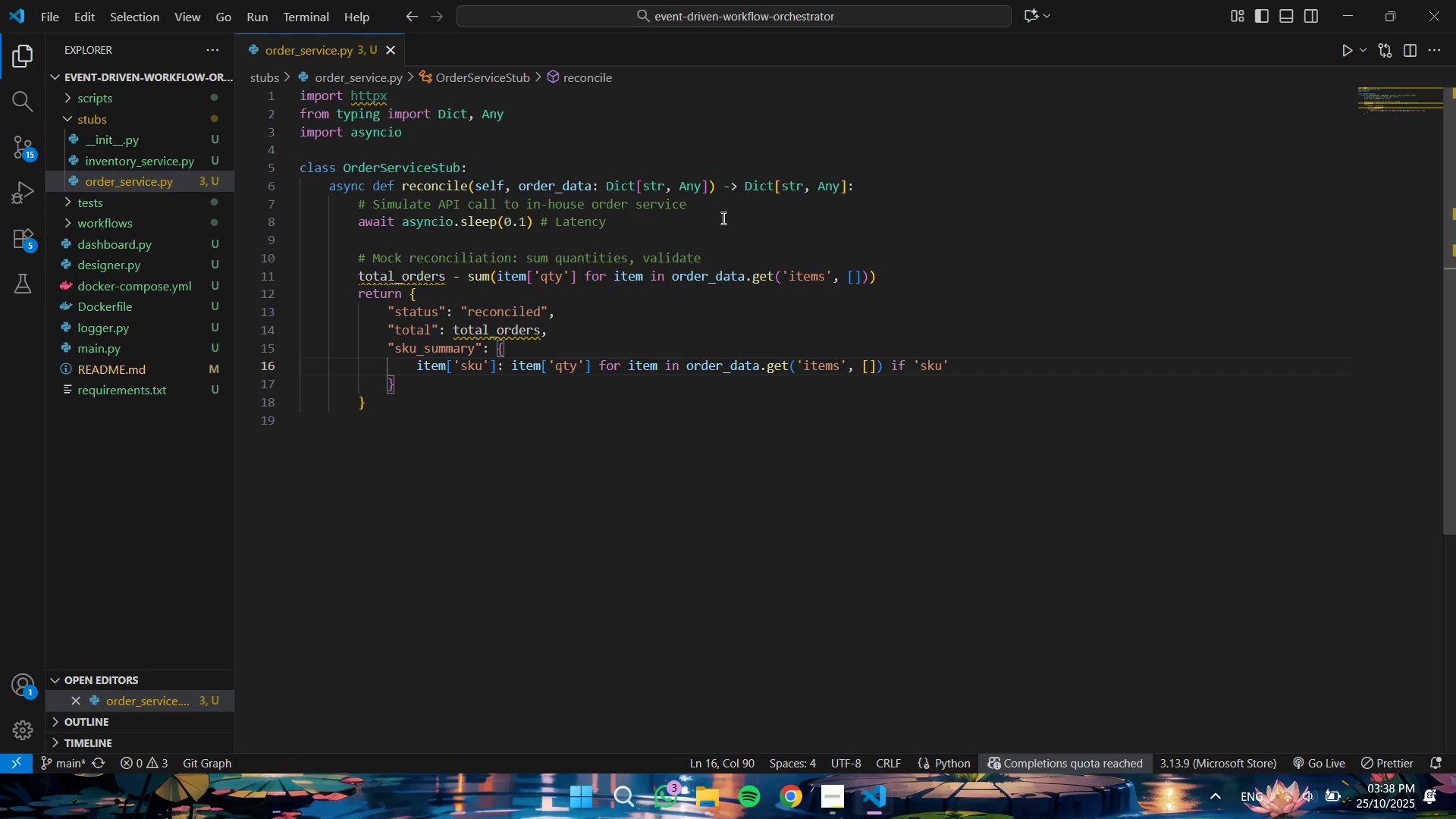 
type( in item)
 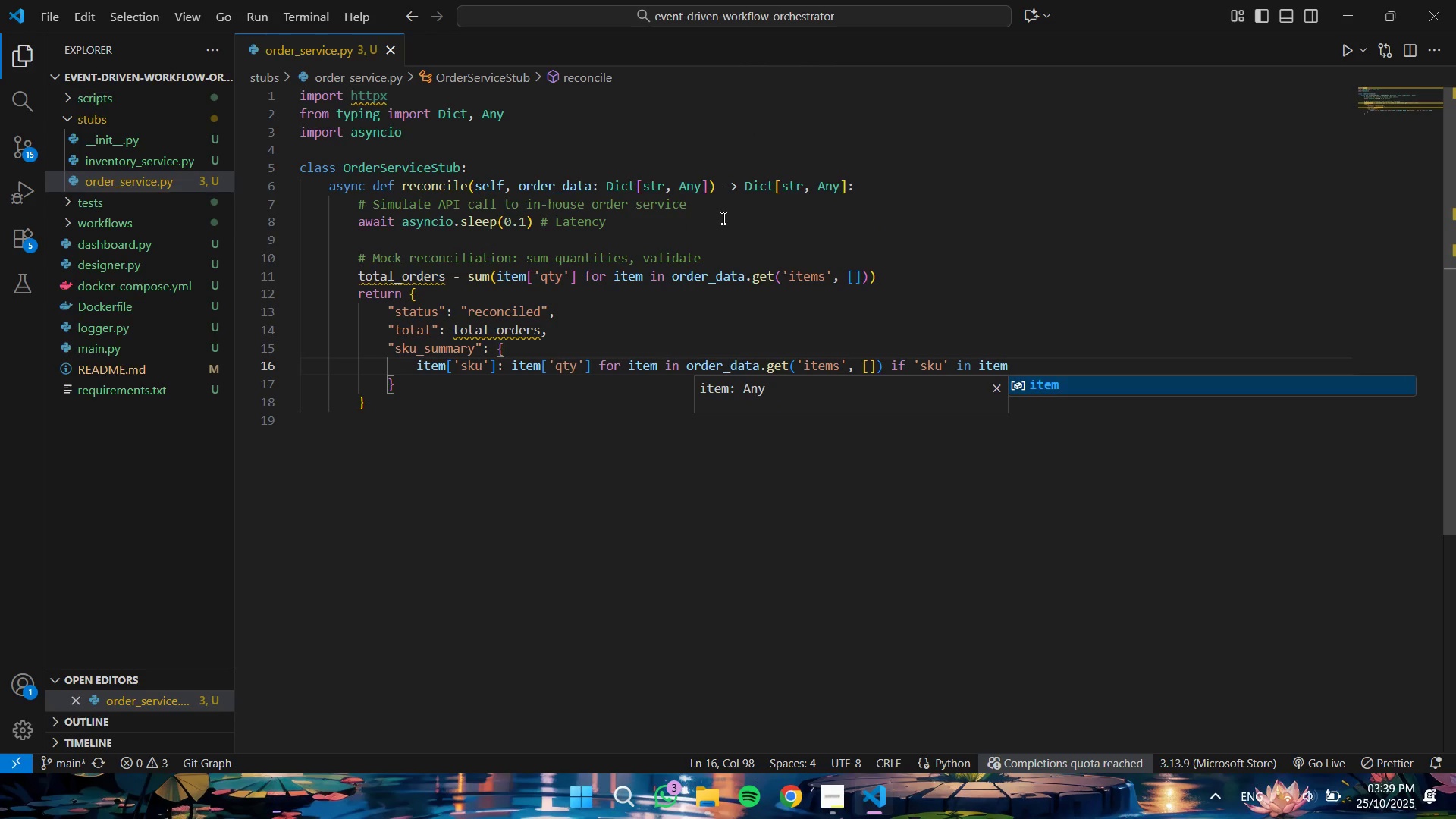 
key(Enter)
 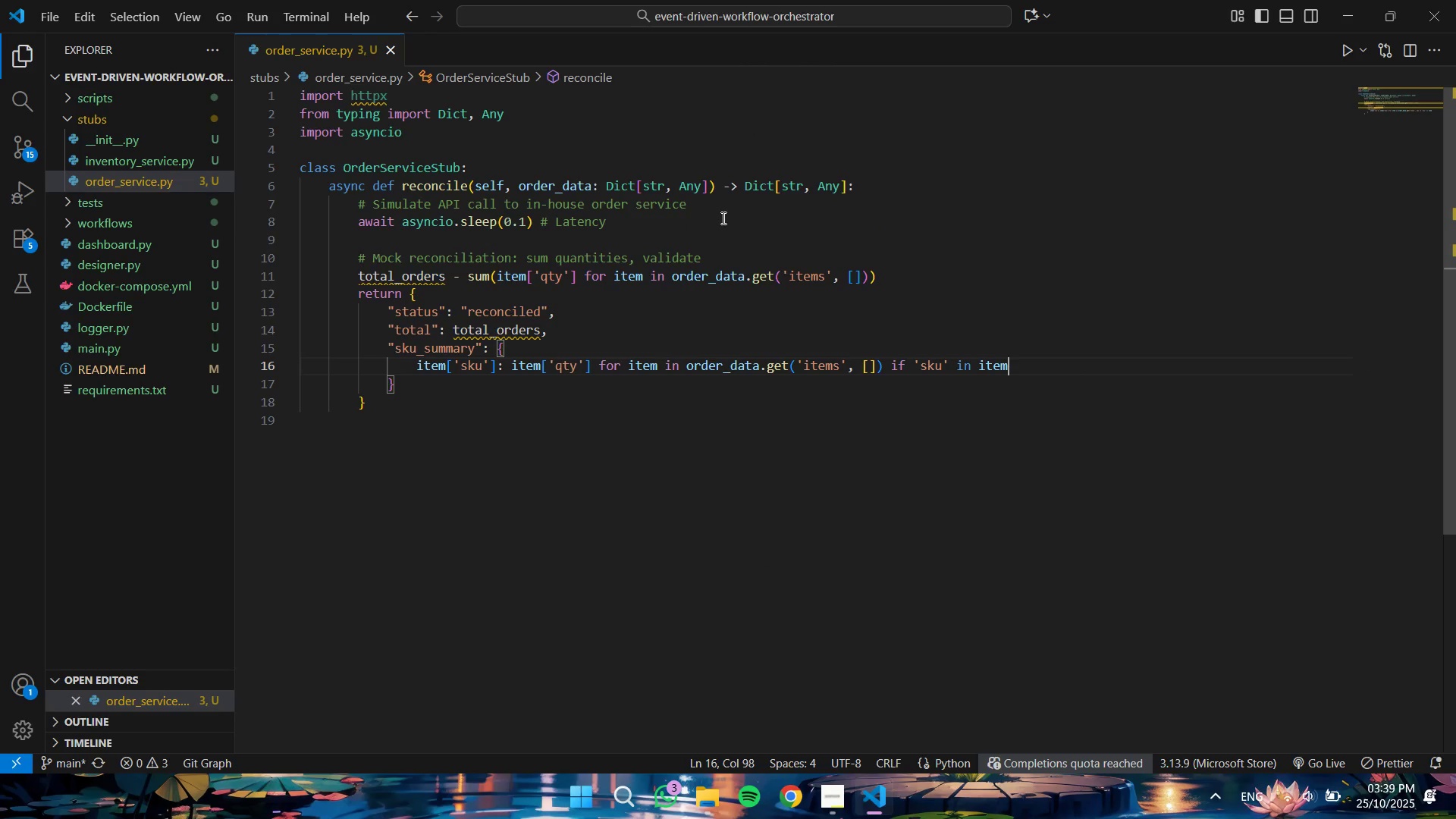 
key(ArrowDown)
 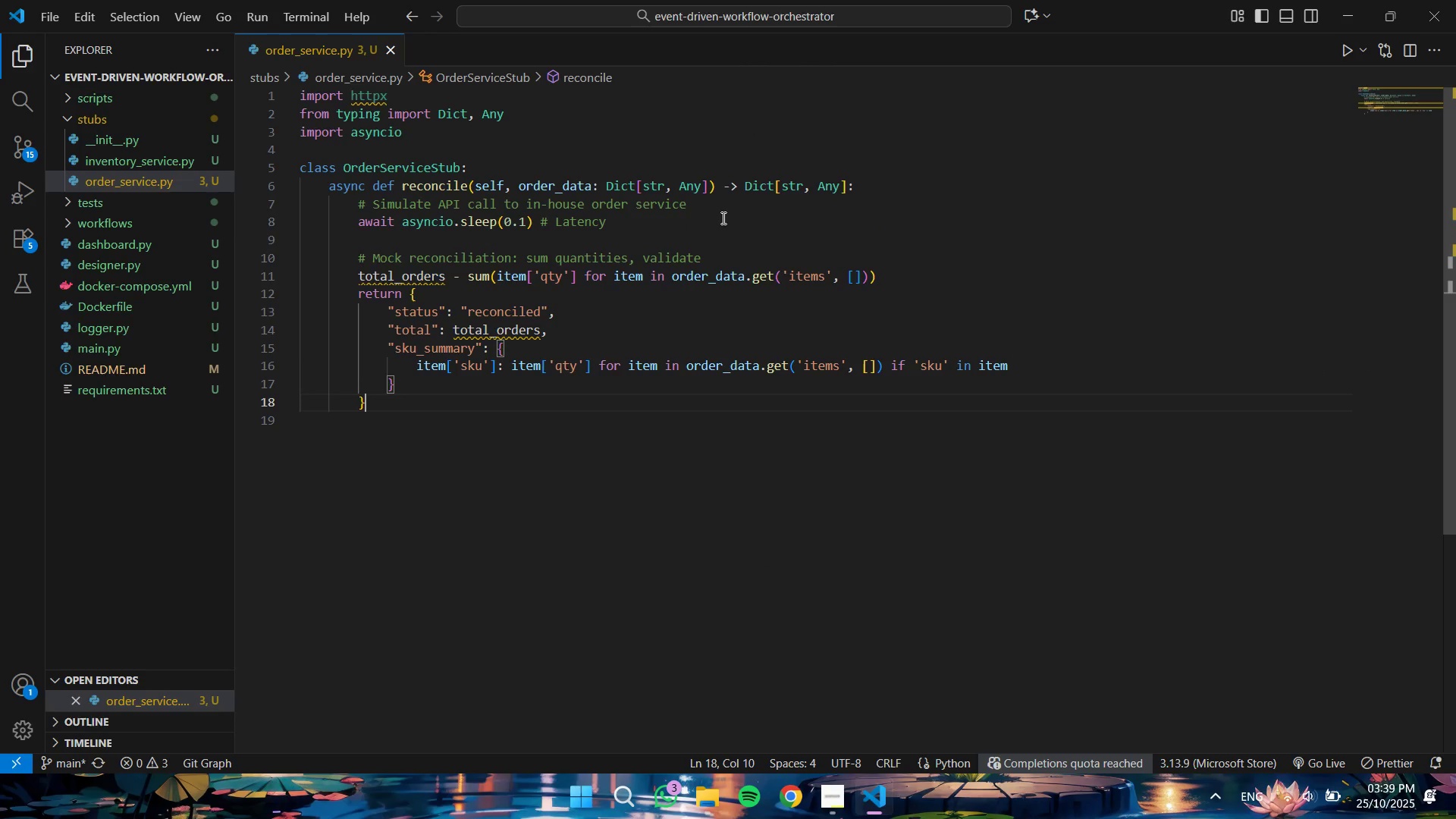 
key(ArrowDown)
 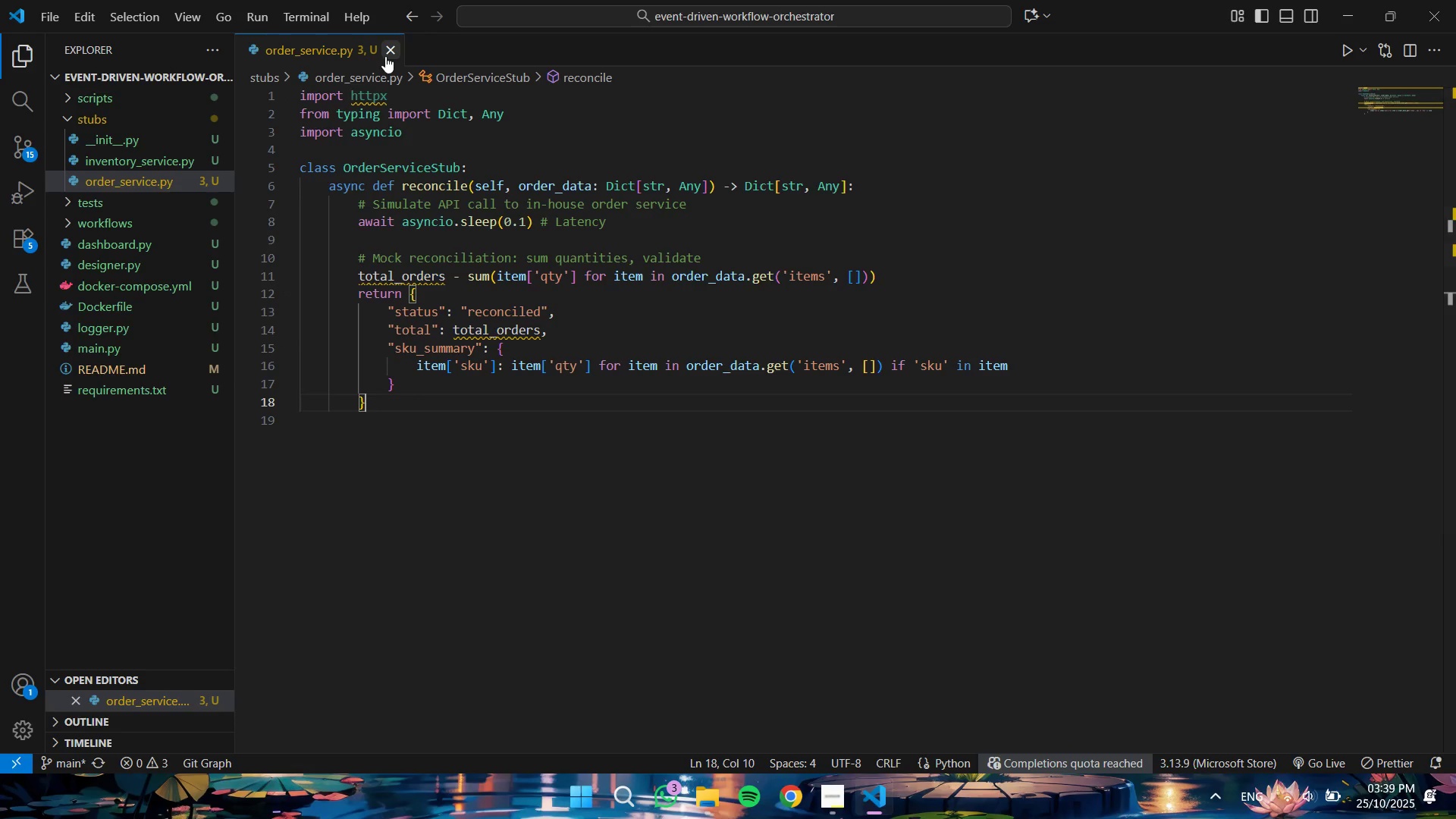 
left_click([385, 55])
 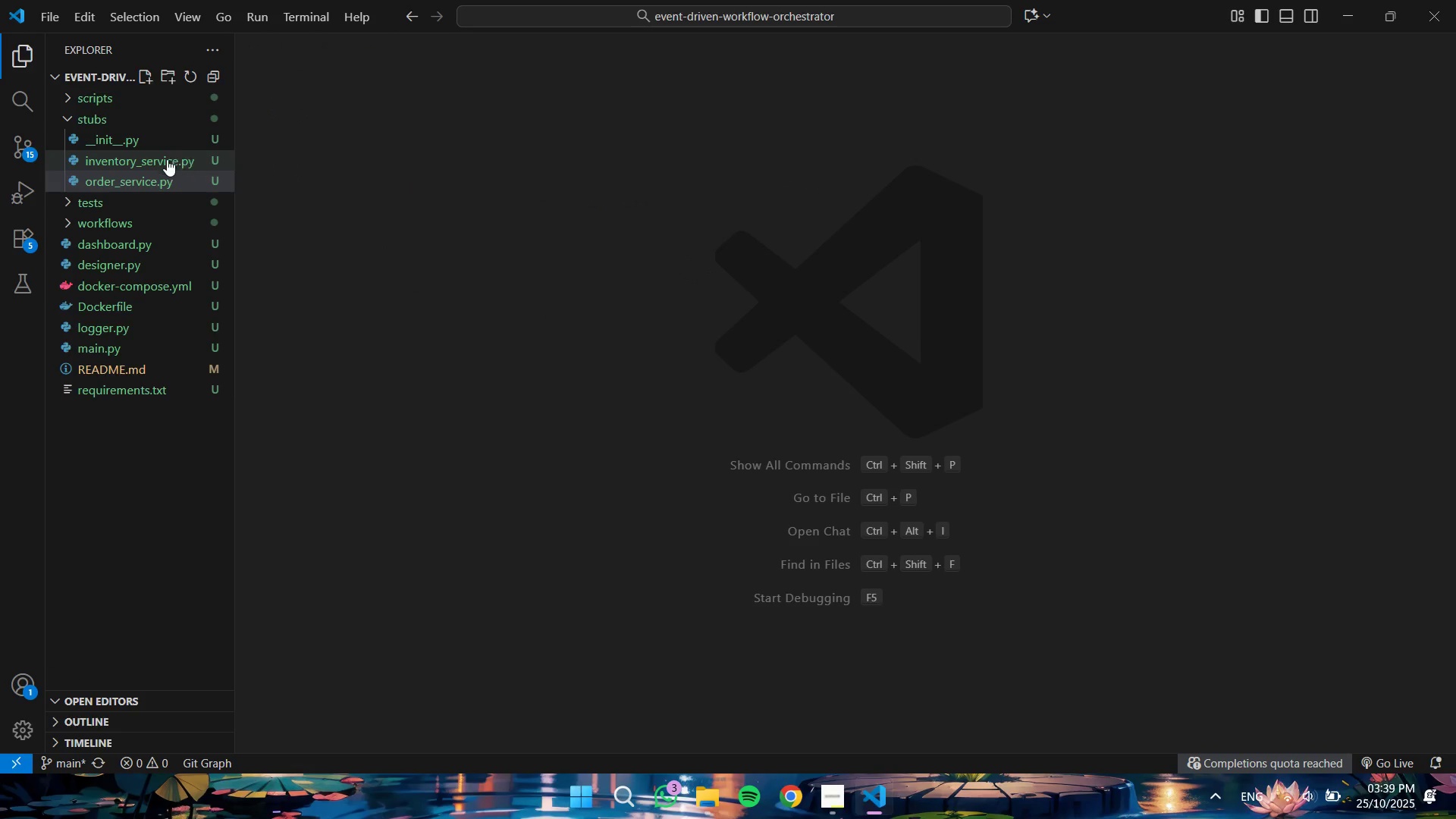 
left_click([167, 159])
 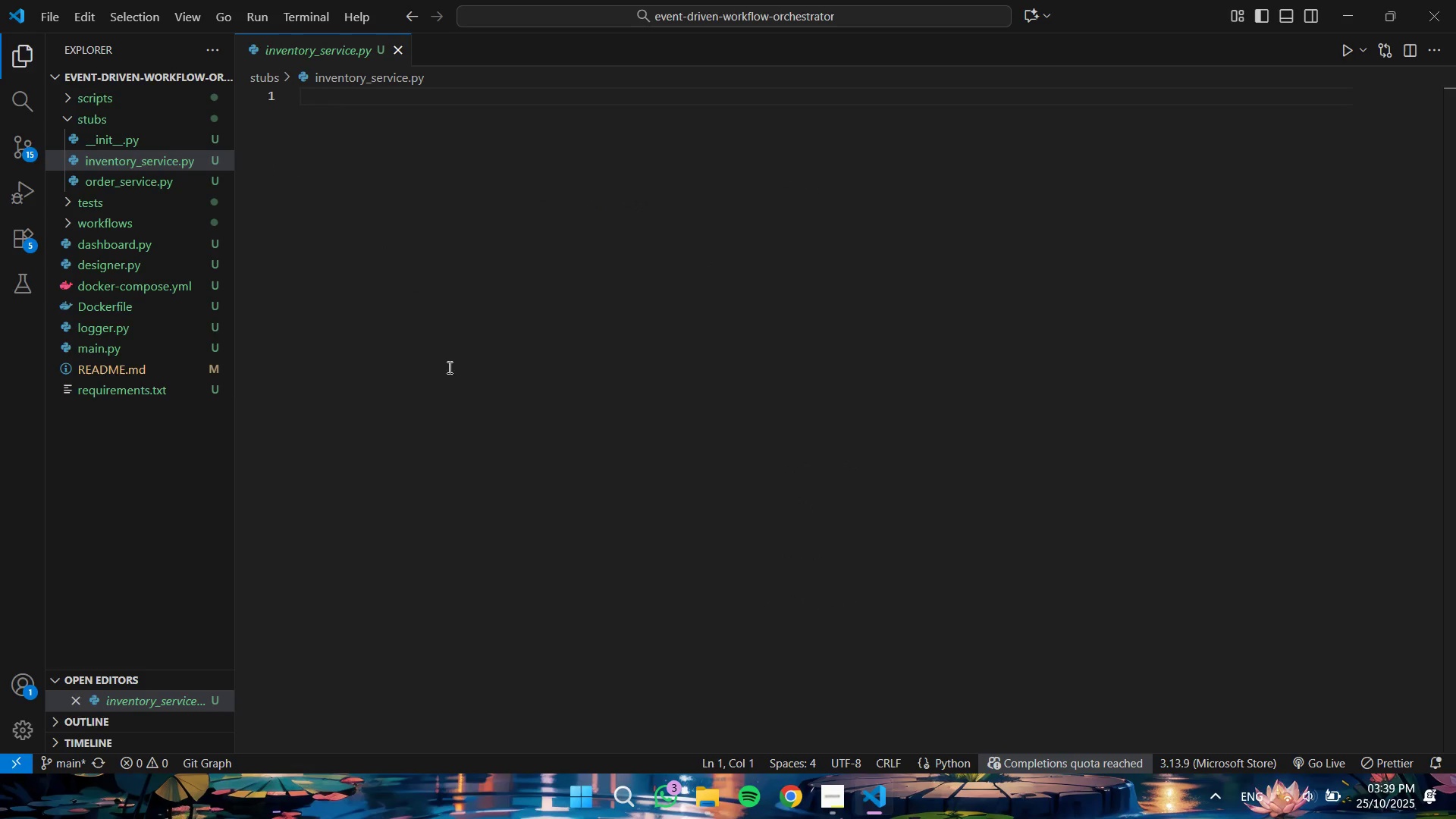 
left_click([833, 794])